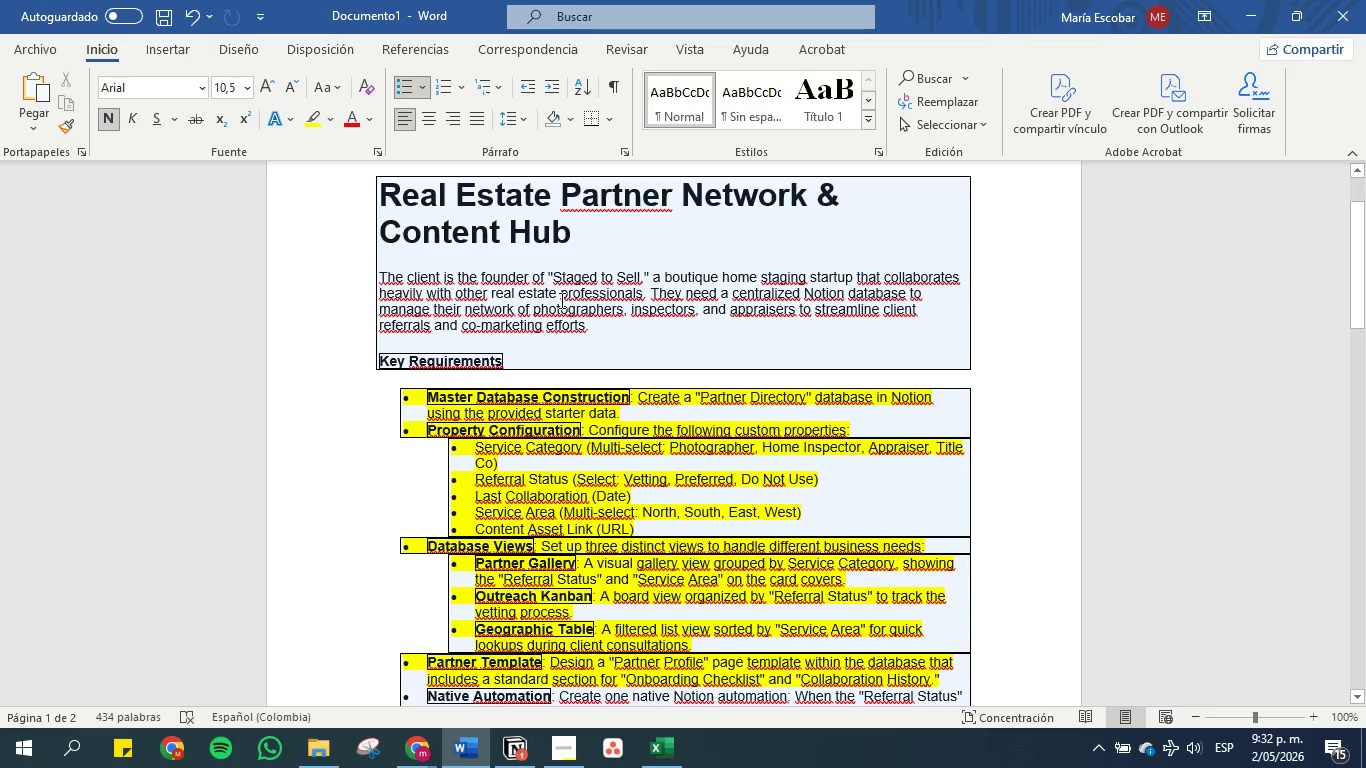 
scroll: coordinate [620, 456], scroll_direction: down, amount: 1.0
 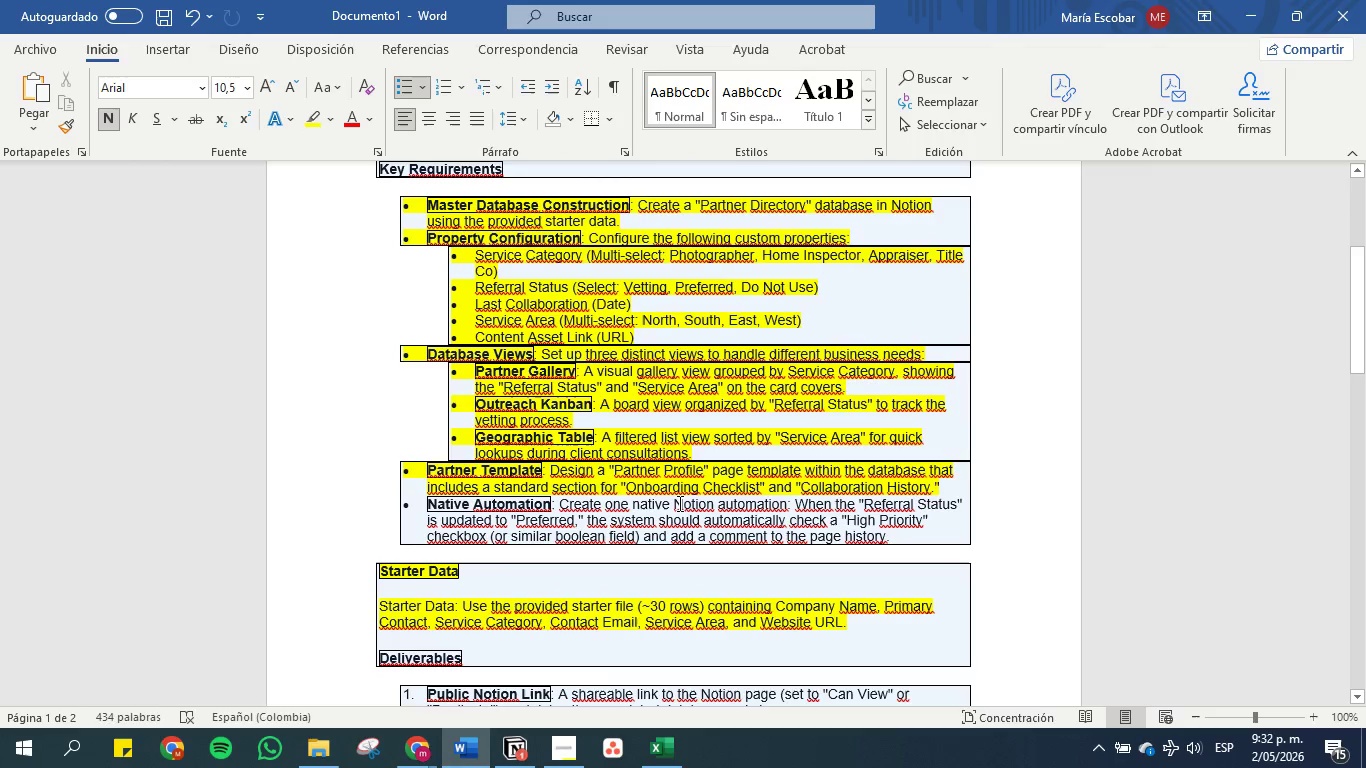 
left_click_drag(start_coordinate=[678, 503], to_coordinate=[895, 531])
 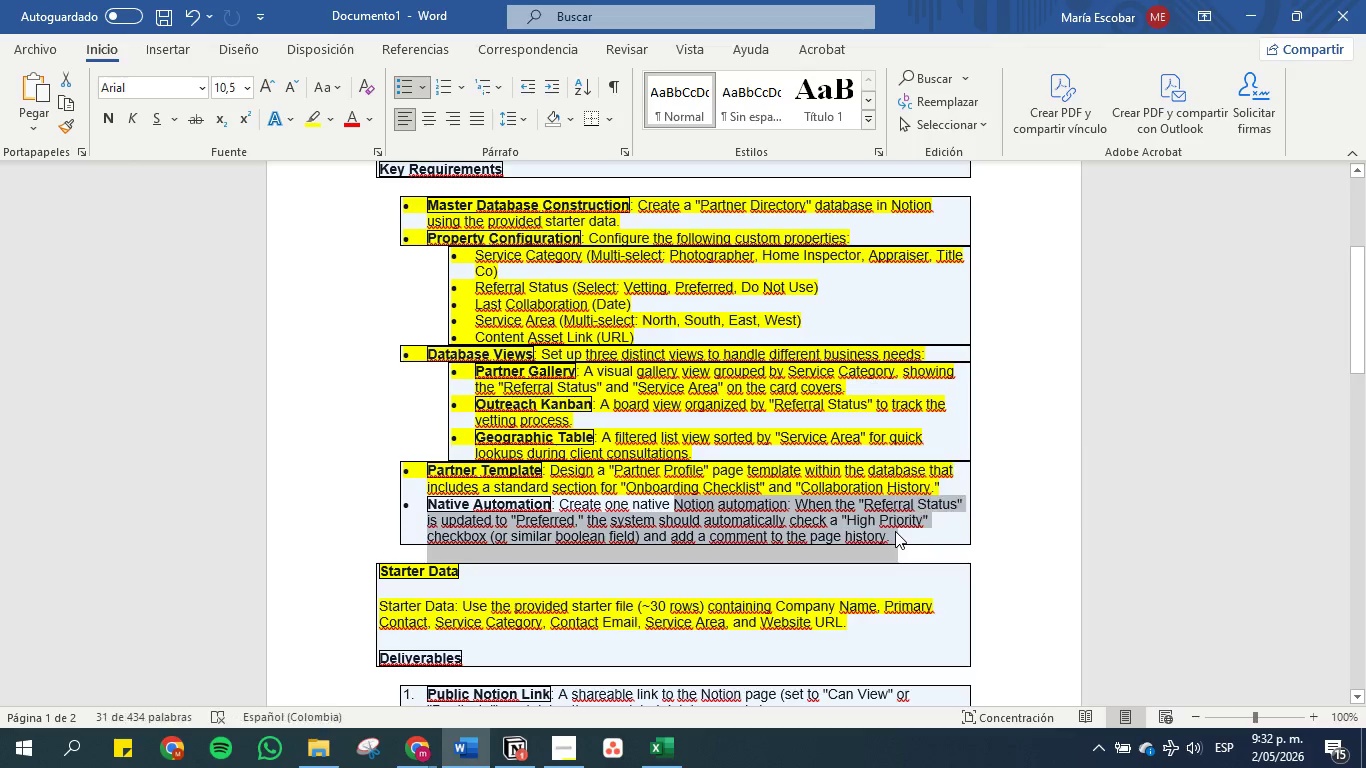 
key(Control+C)
 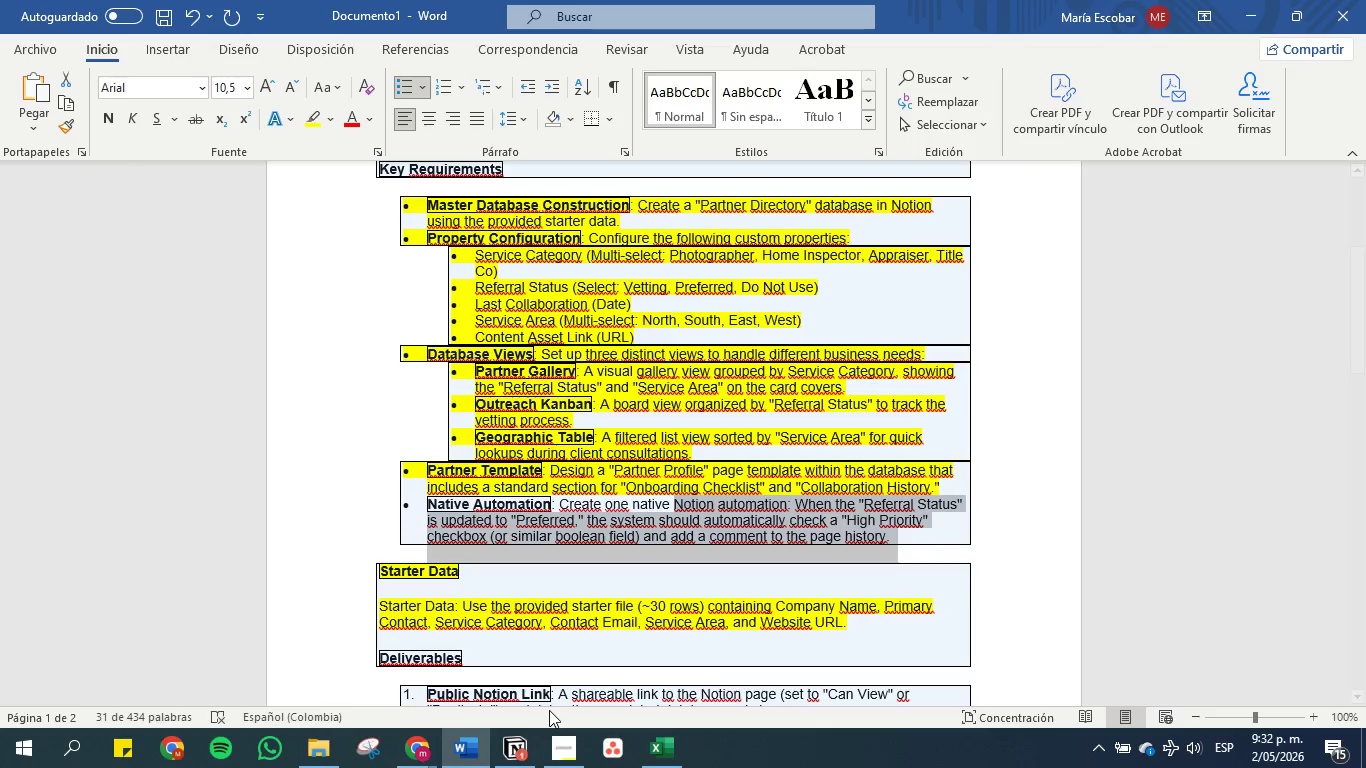 
left_click([519, 749])
 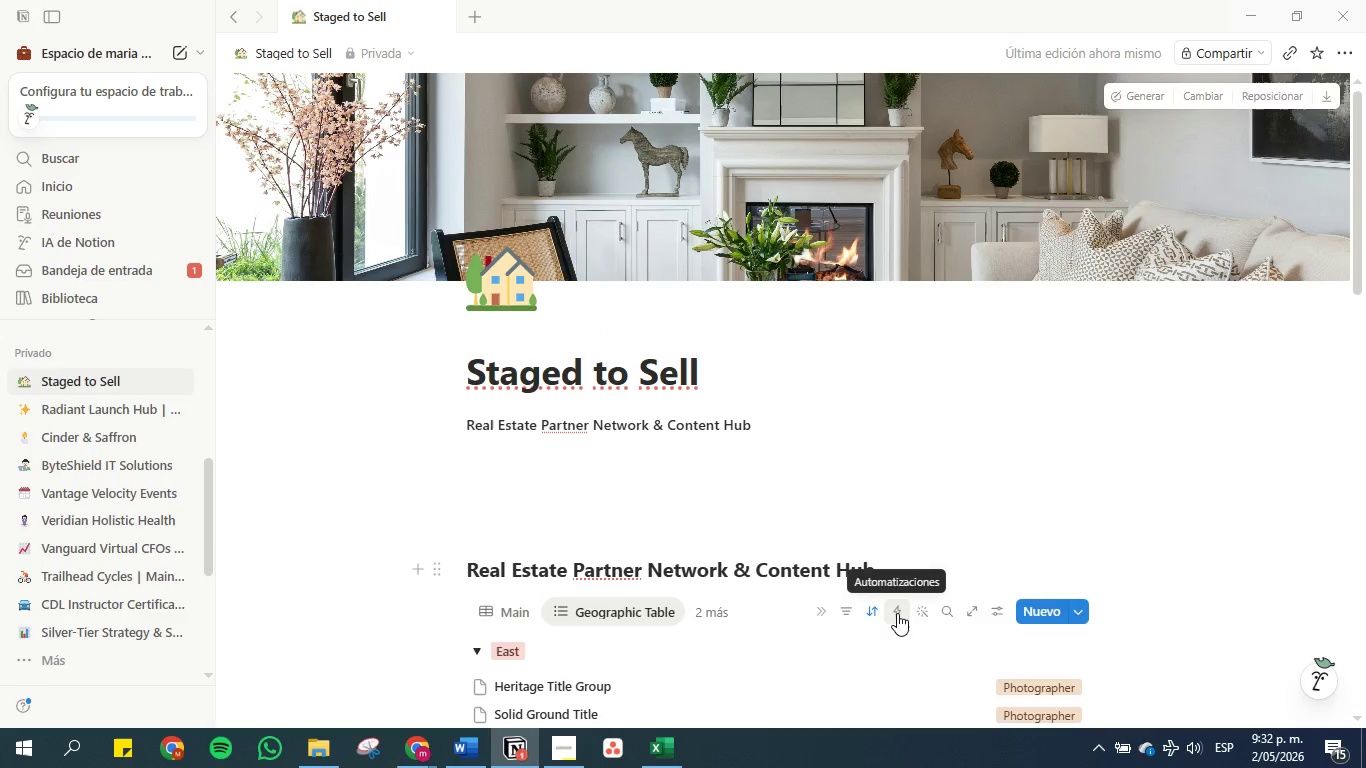 
left_click([897, 613])
 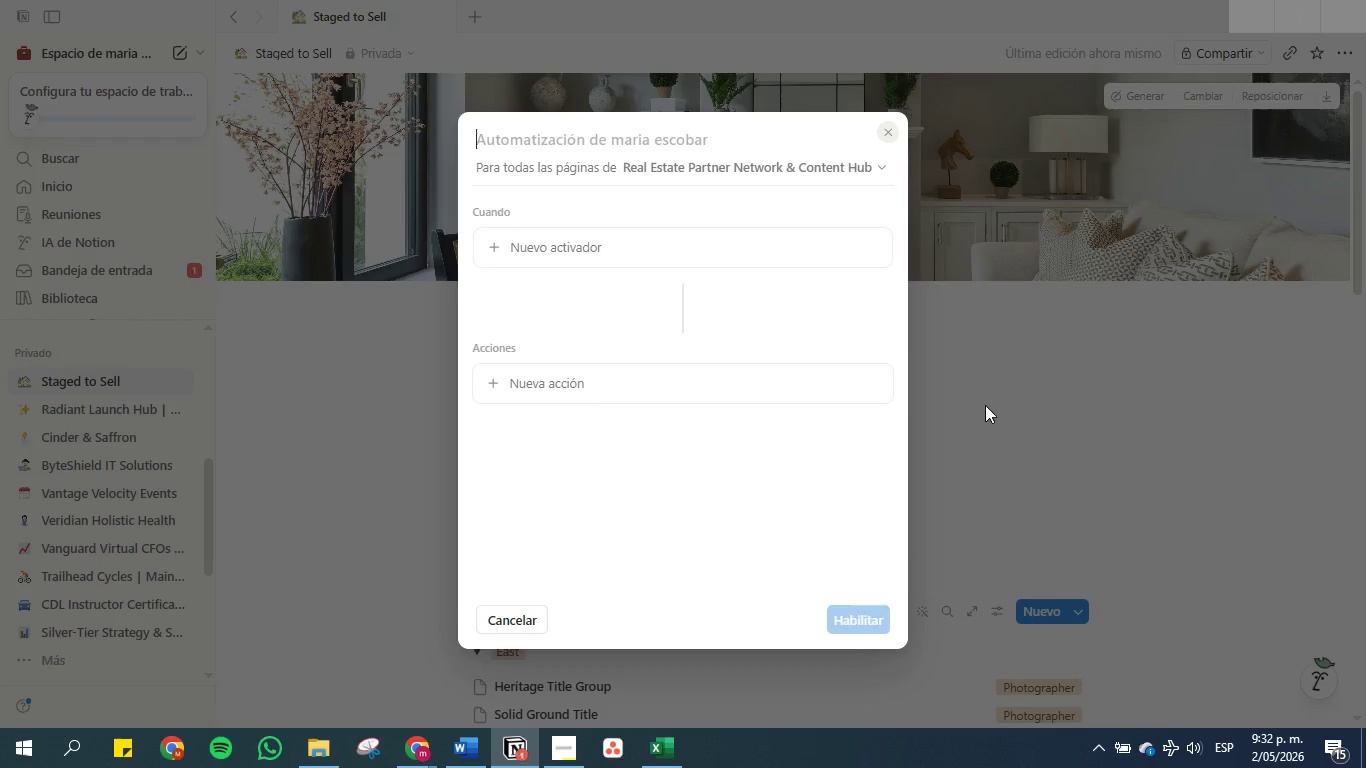 
left_click([1000, 394])
 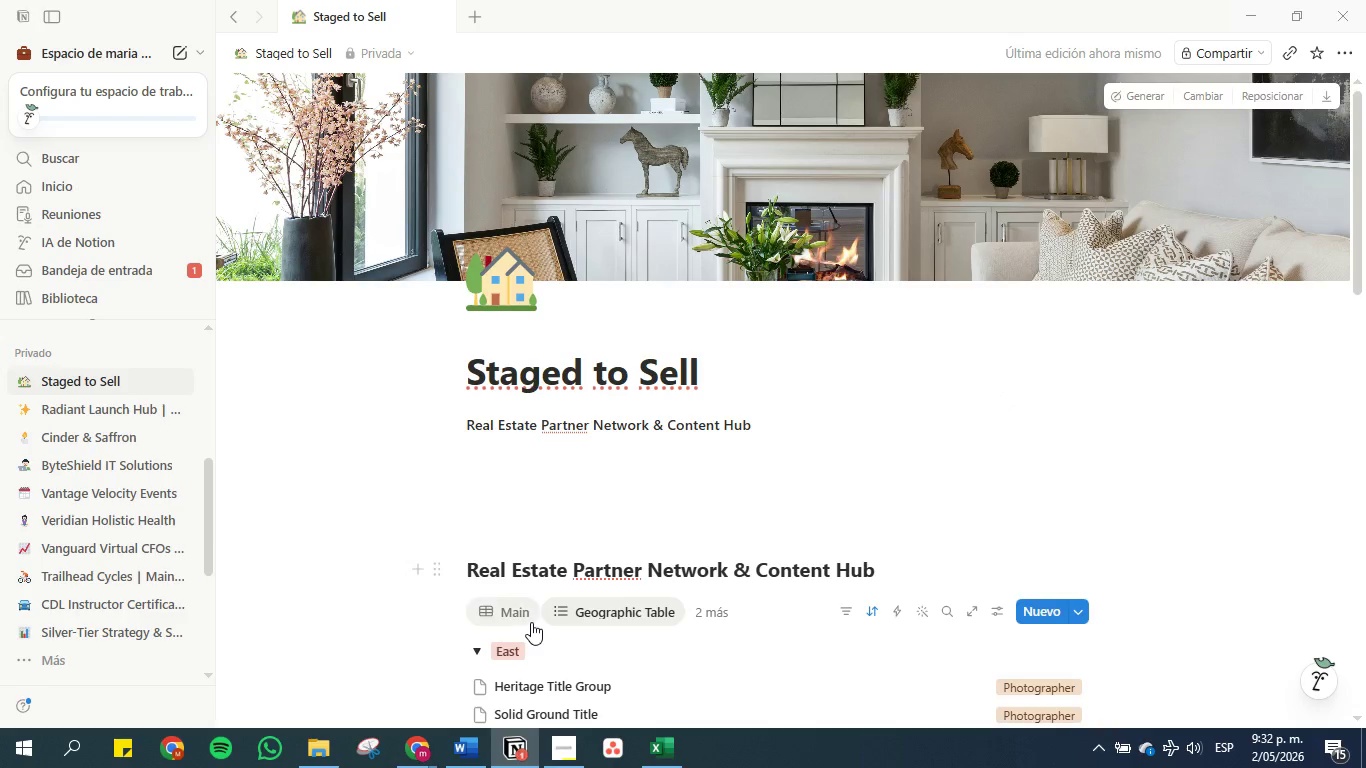 
left_click([517, 609])
 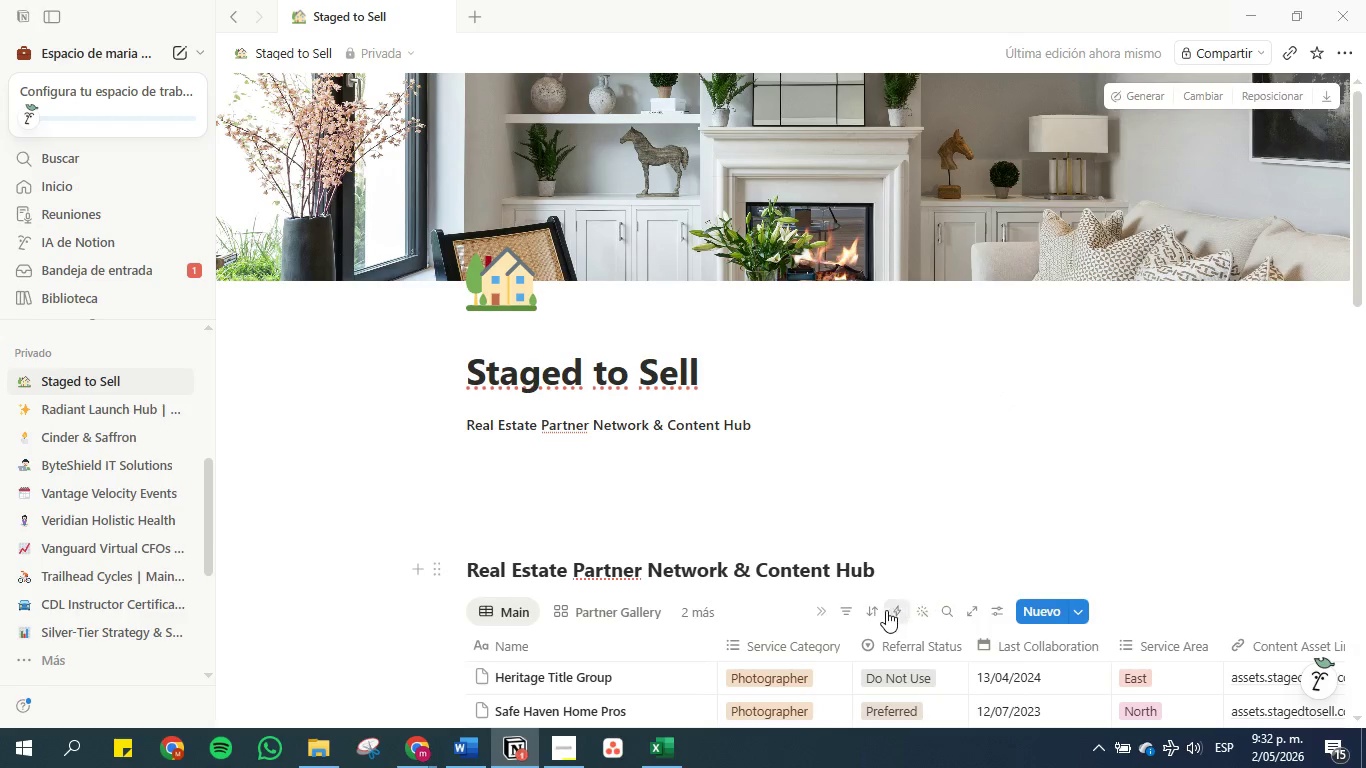 
left_click([898, 610])
 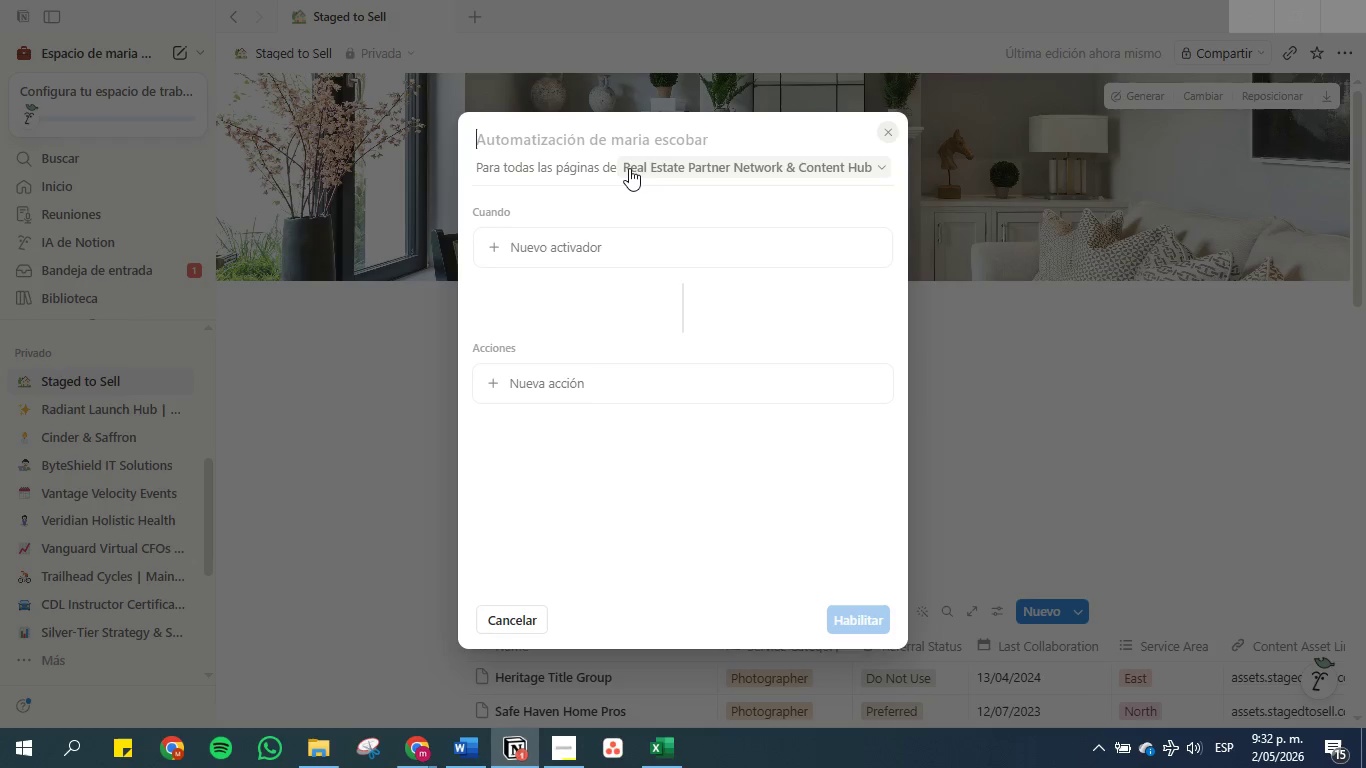 
left_click([629, 139])
 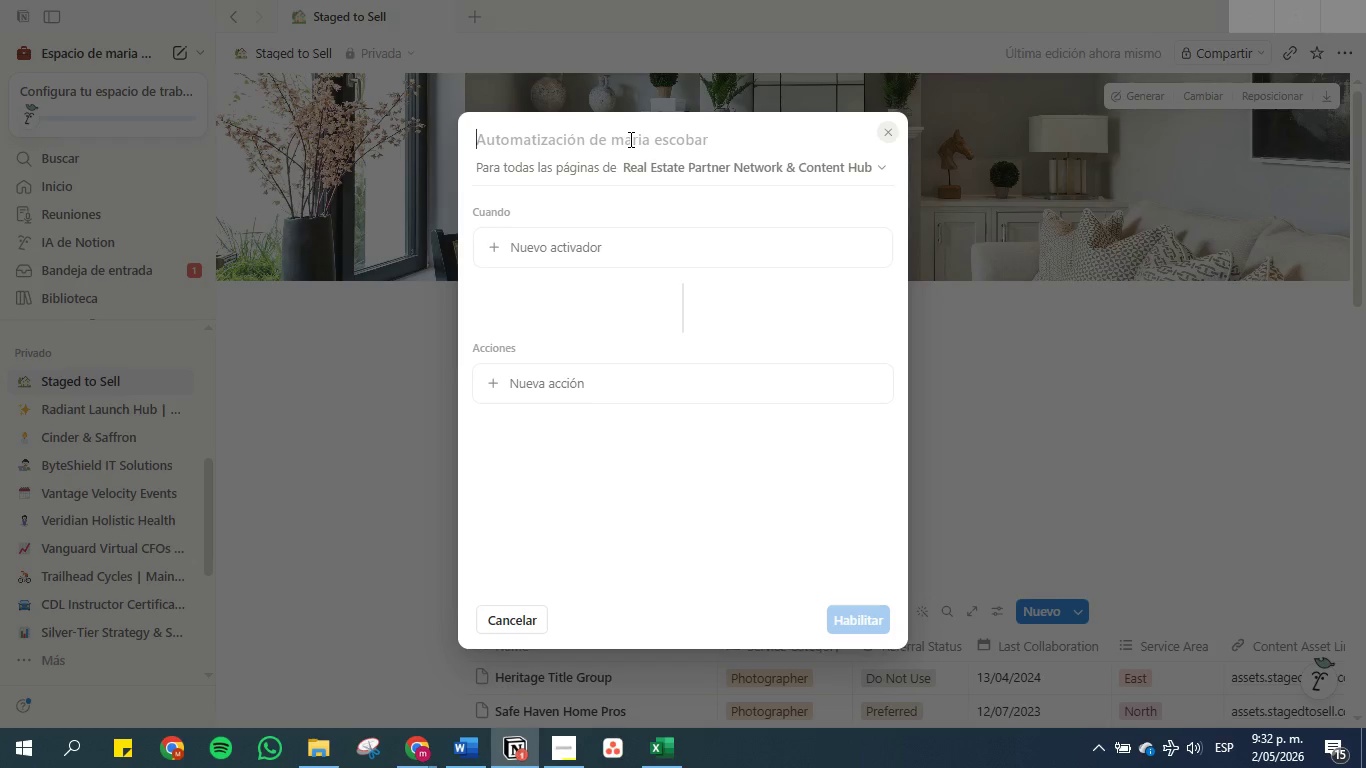 
key(Control+V)
 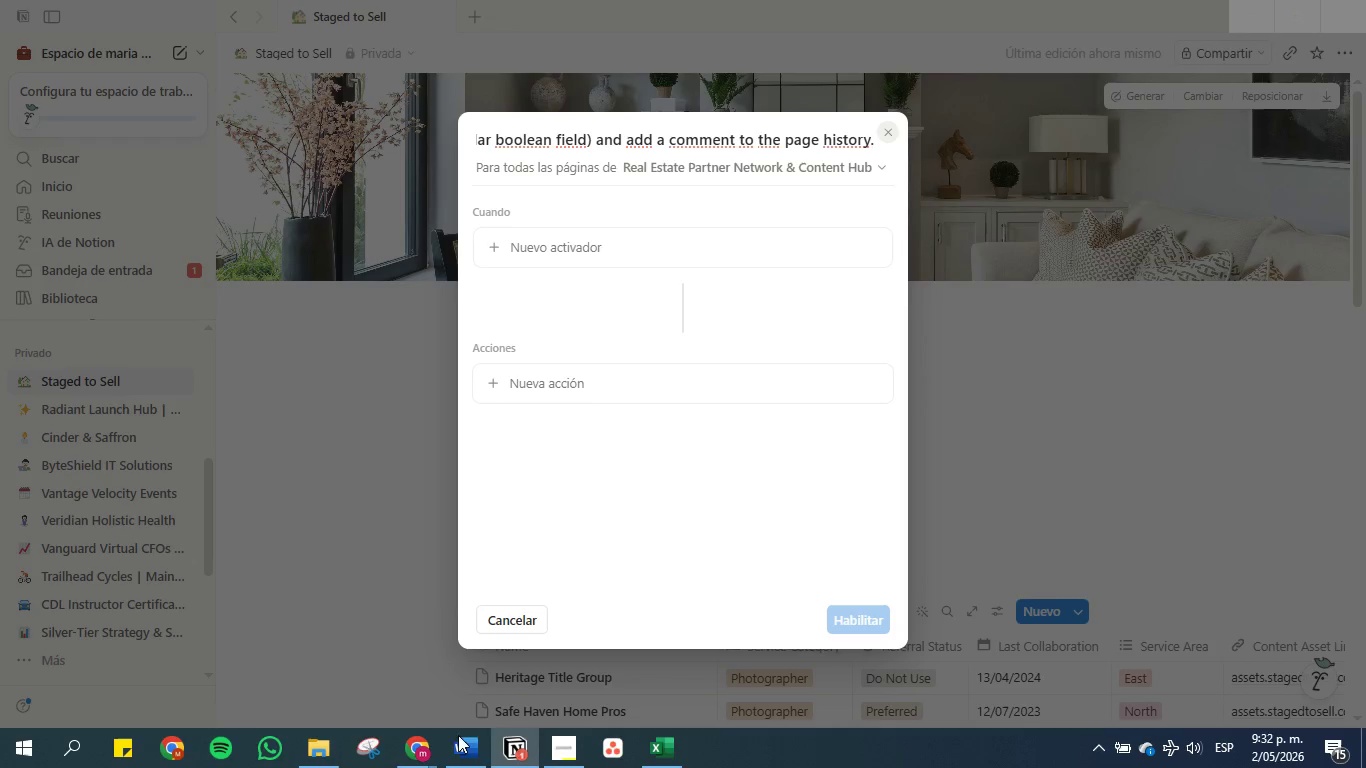 
left_click([475, 767])
 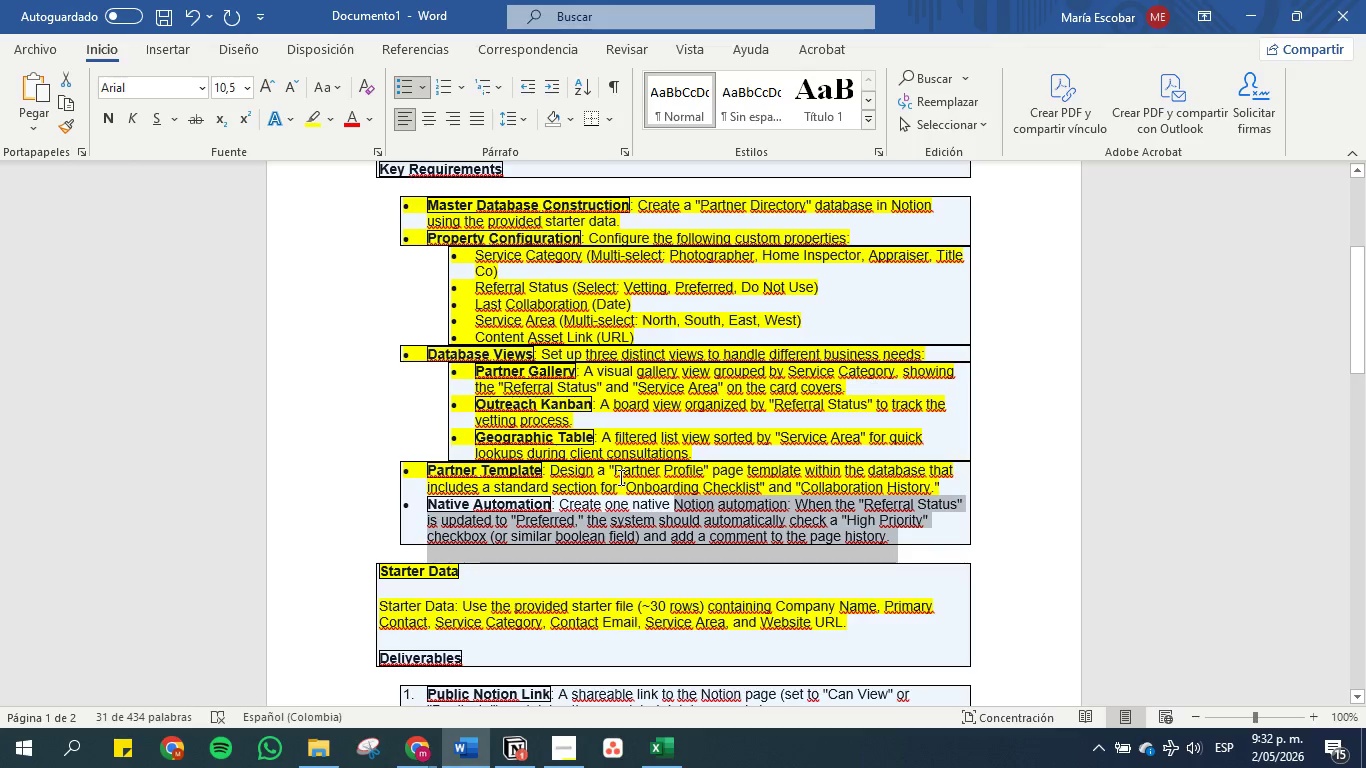 
left_click([627, 497])
 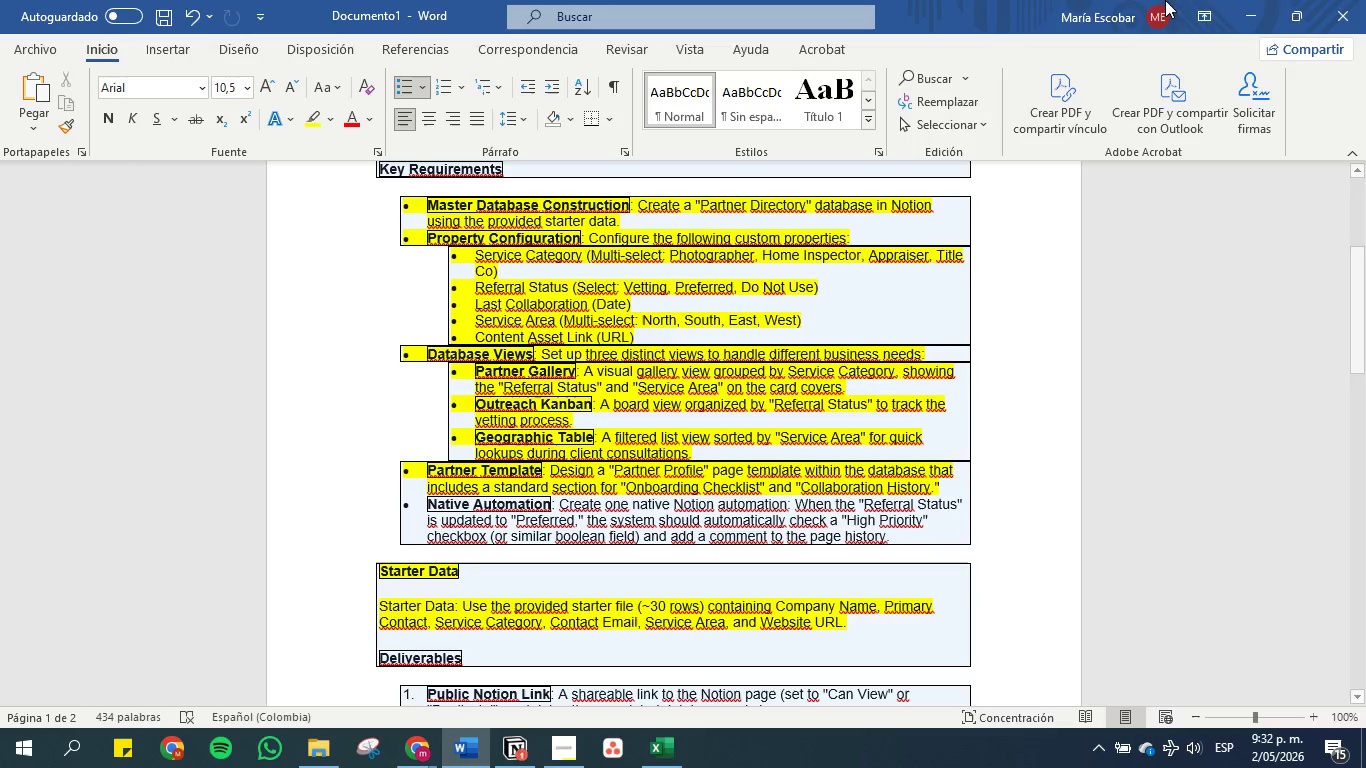 
left_click([1237, 15])
 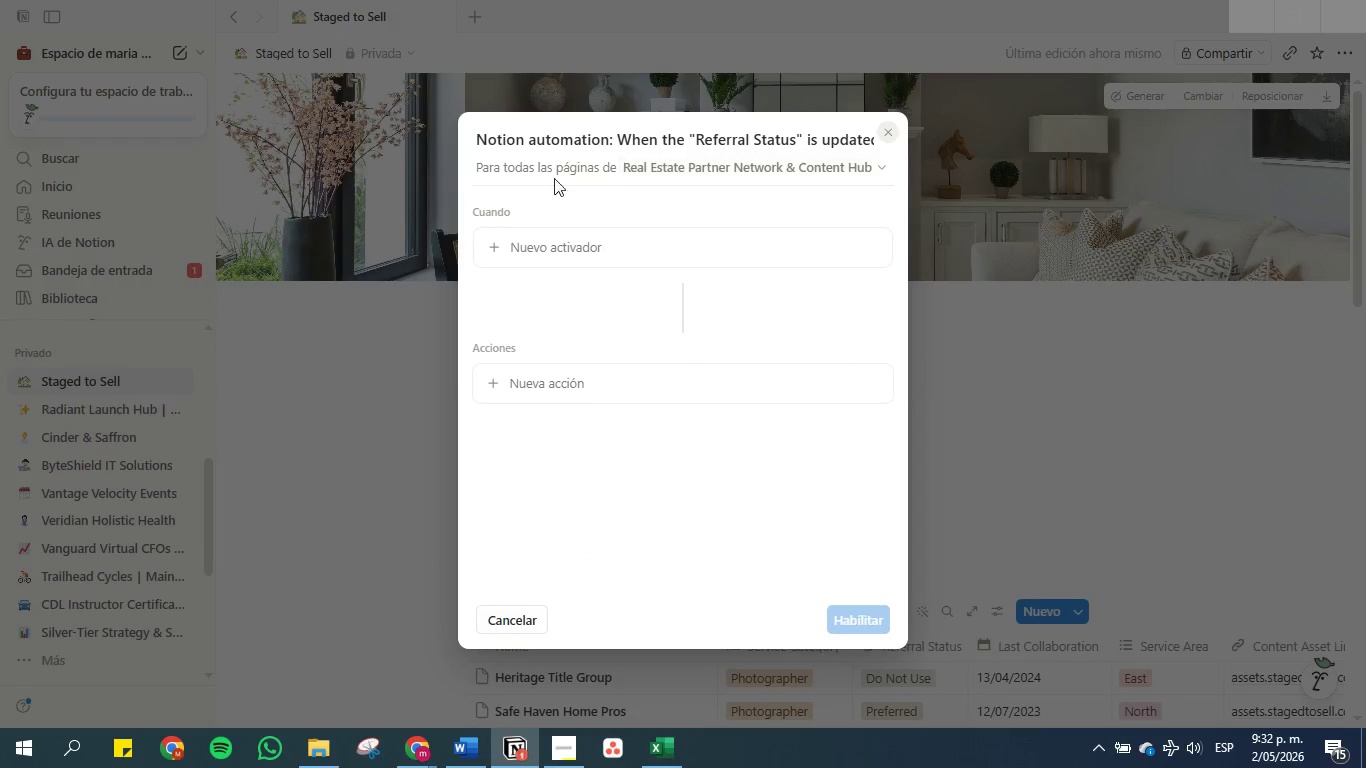 
left_click([536, 246])
 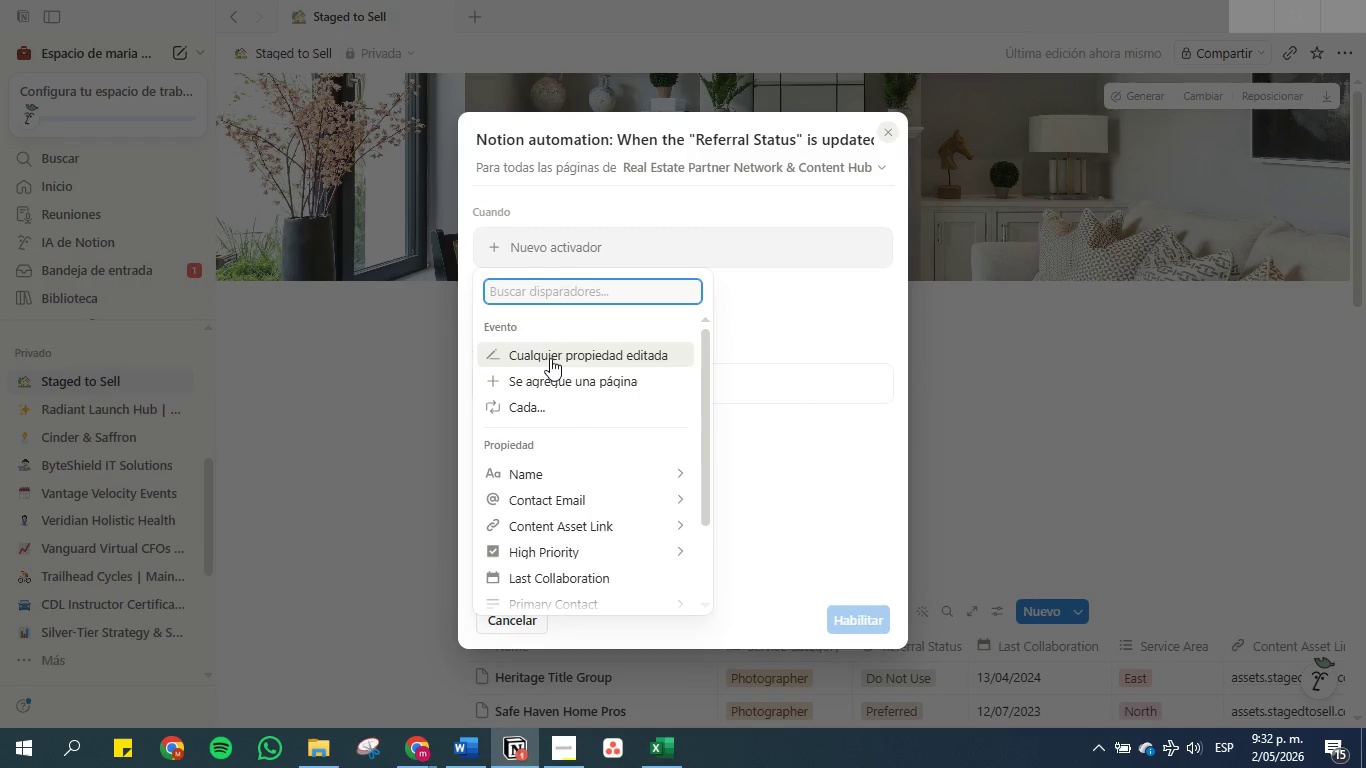 
left_click([552, 352])
 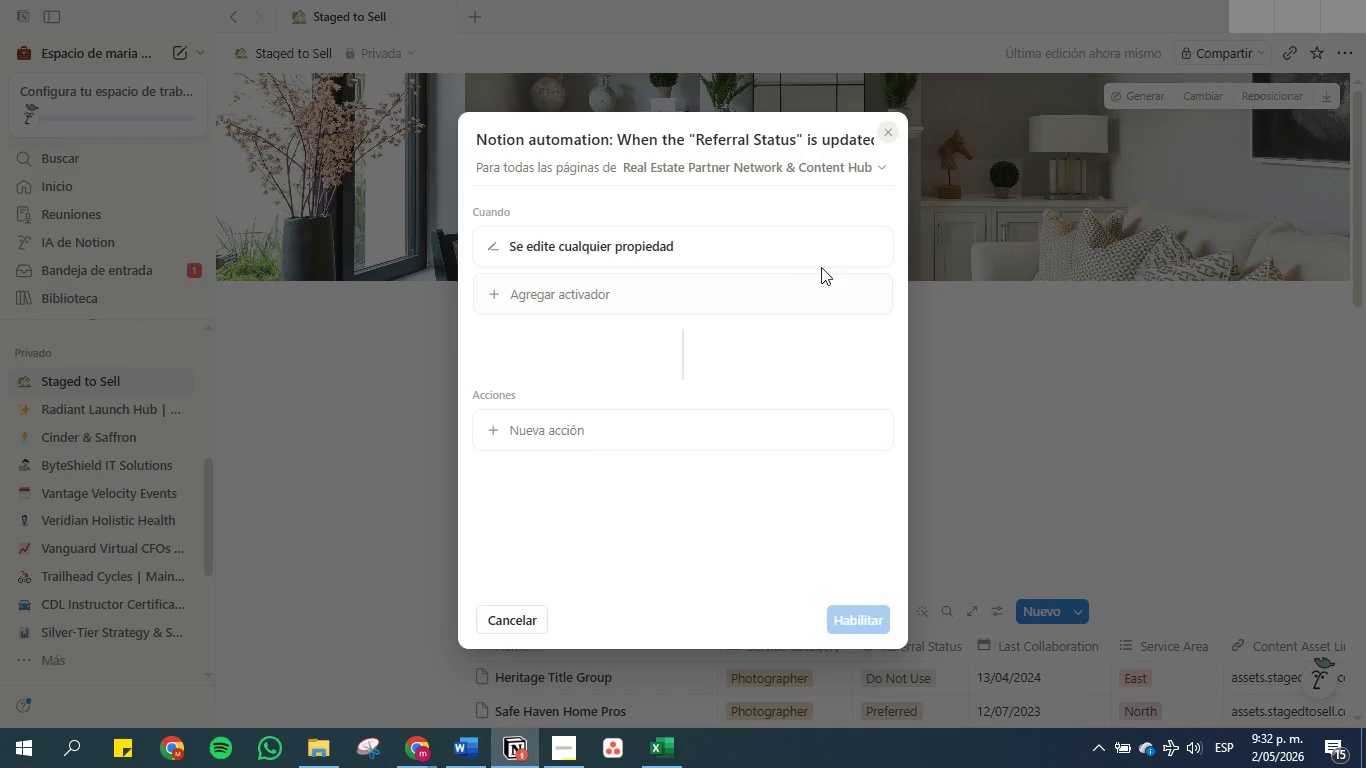 
left_click([871, 247])
 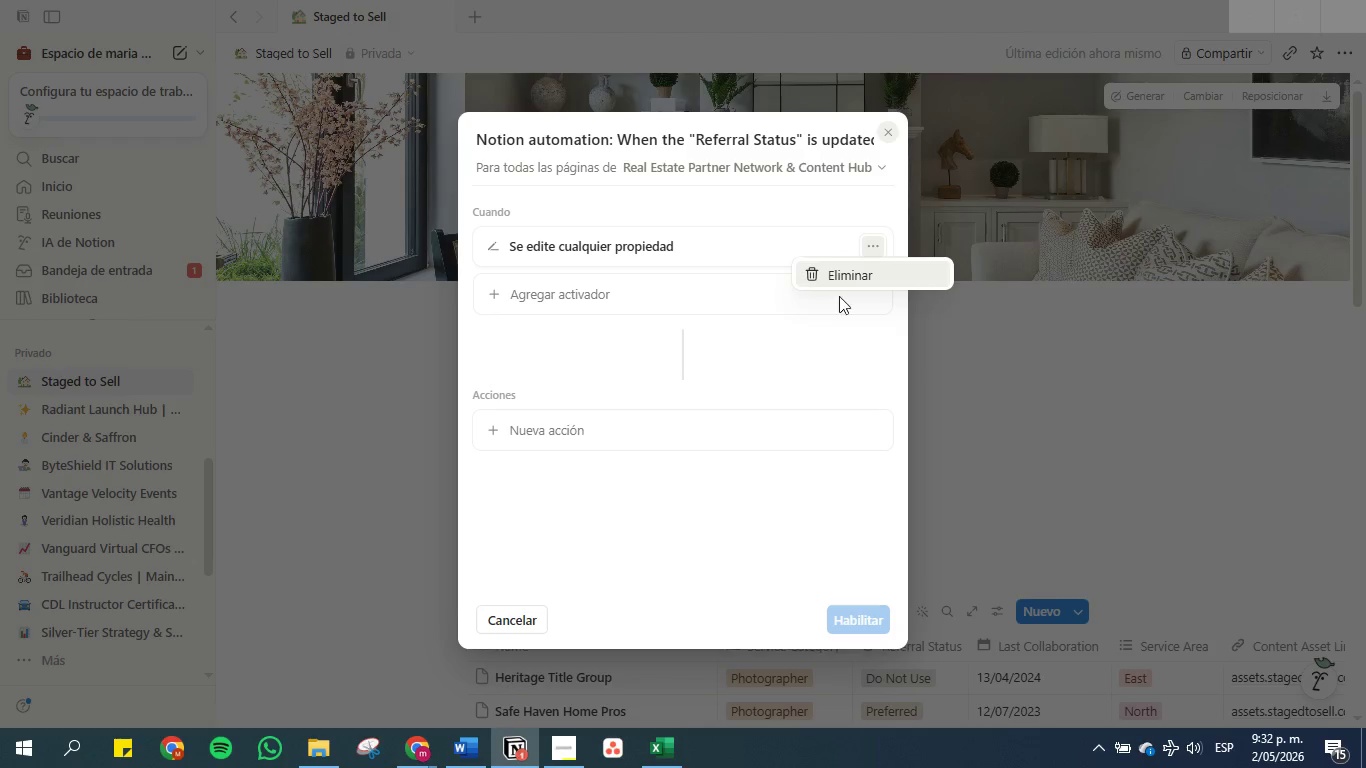 
left_click([847, 264])
 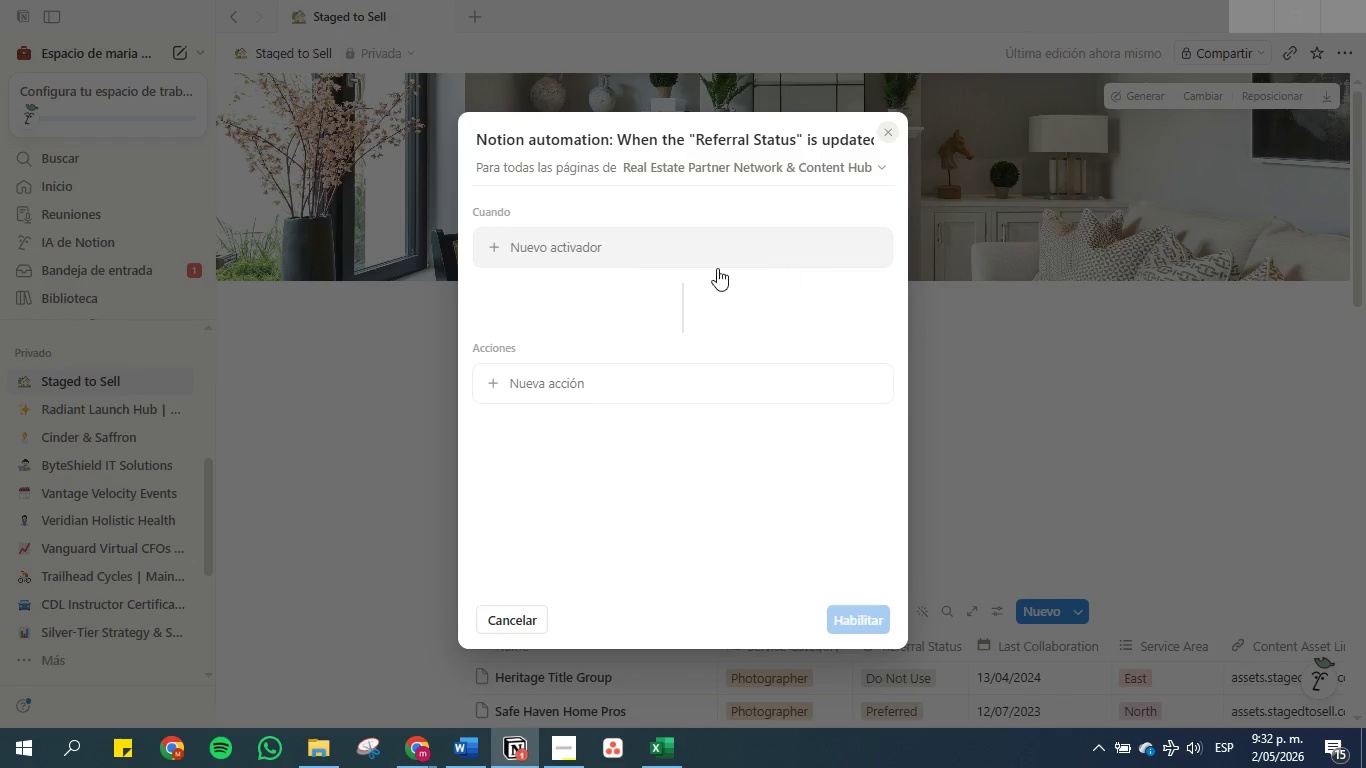 
left_click([625, 252])
 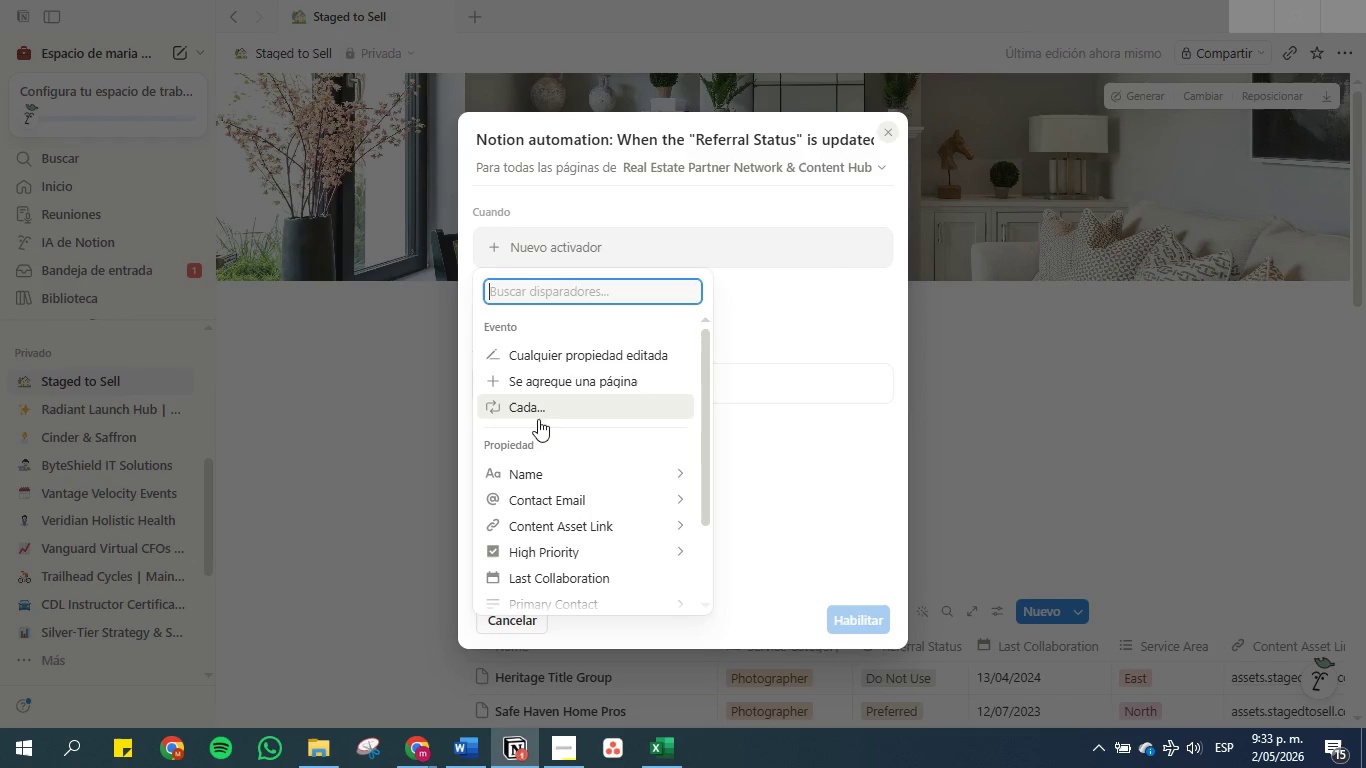 
scroll: coordinate [562, 498], scroll_direction: down, amount: 2.0
 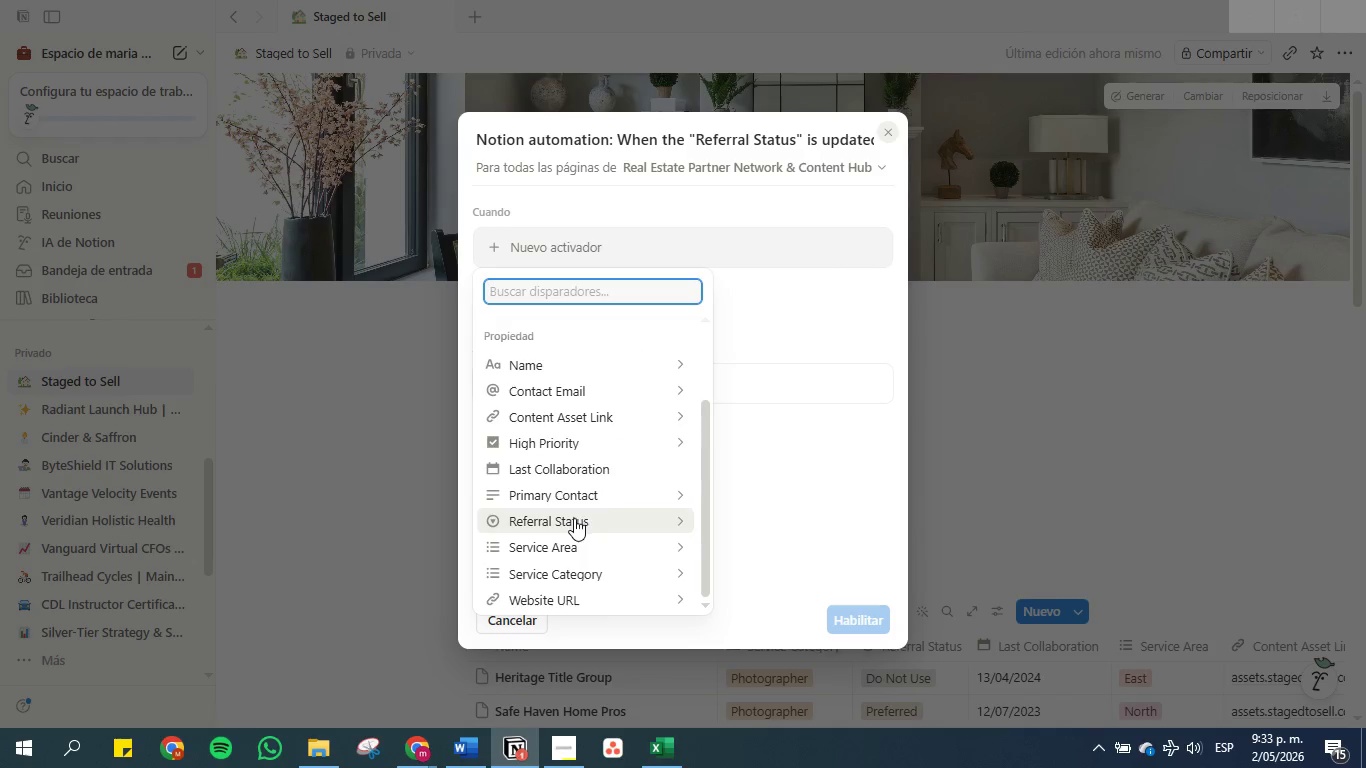 
left_click([580, 521])
 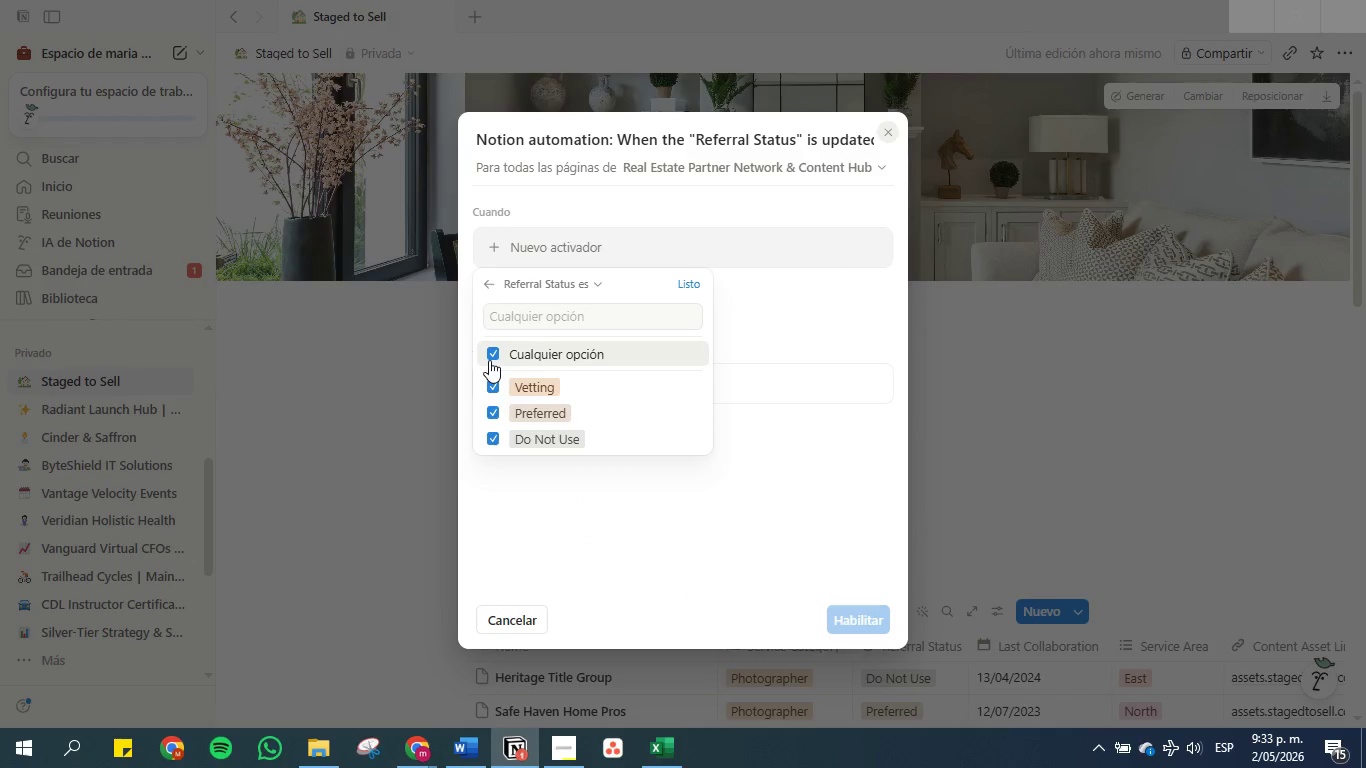 
left_click([488, 351])
 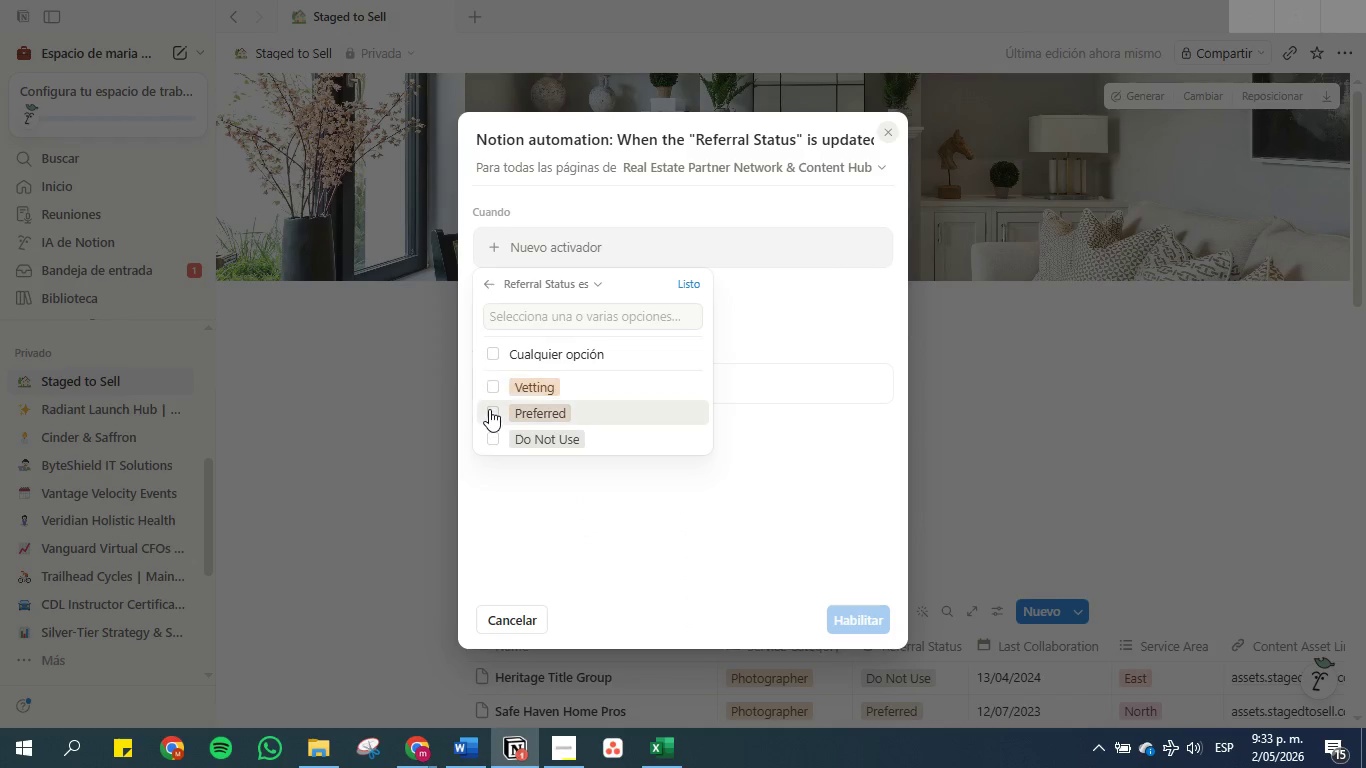 
left_click([489, 410])
 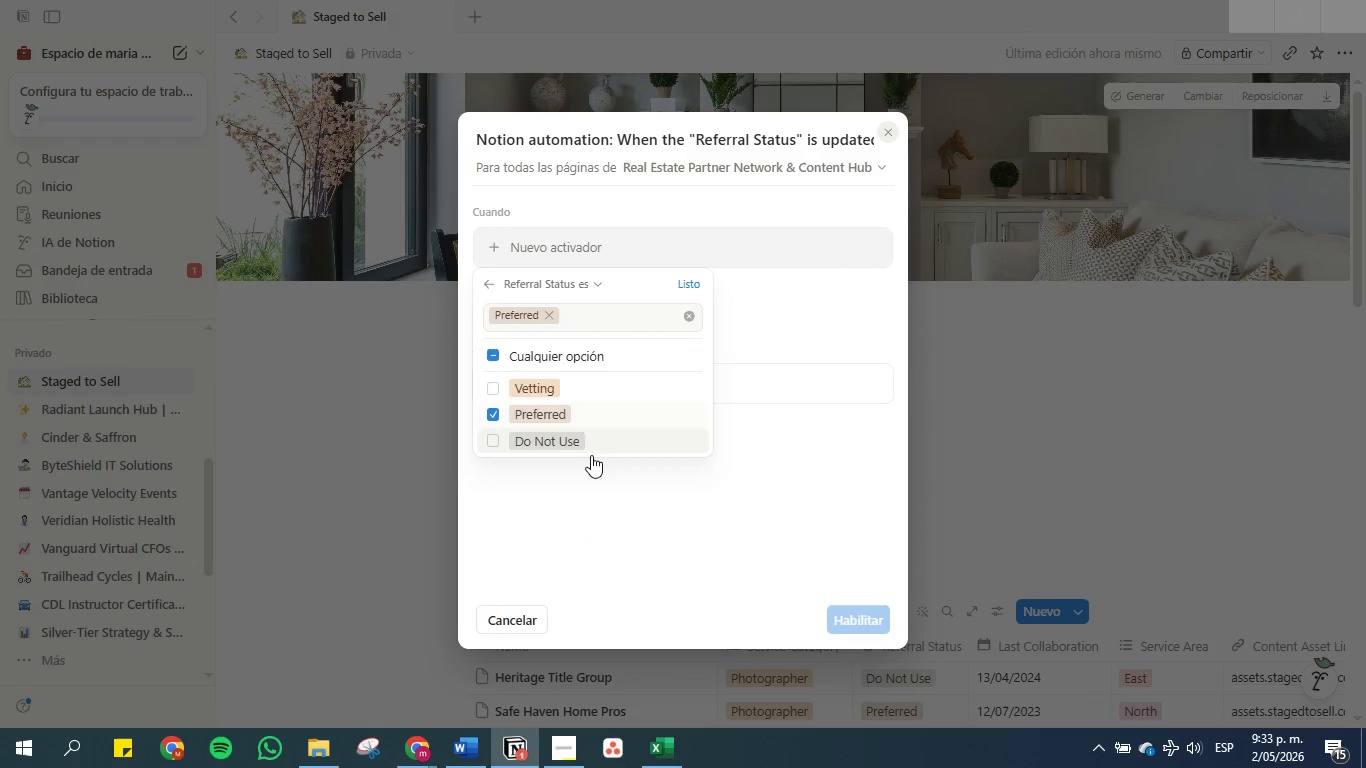 
left_click([587, 481])
 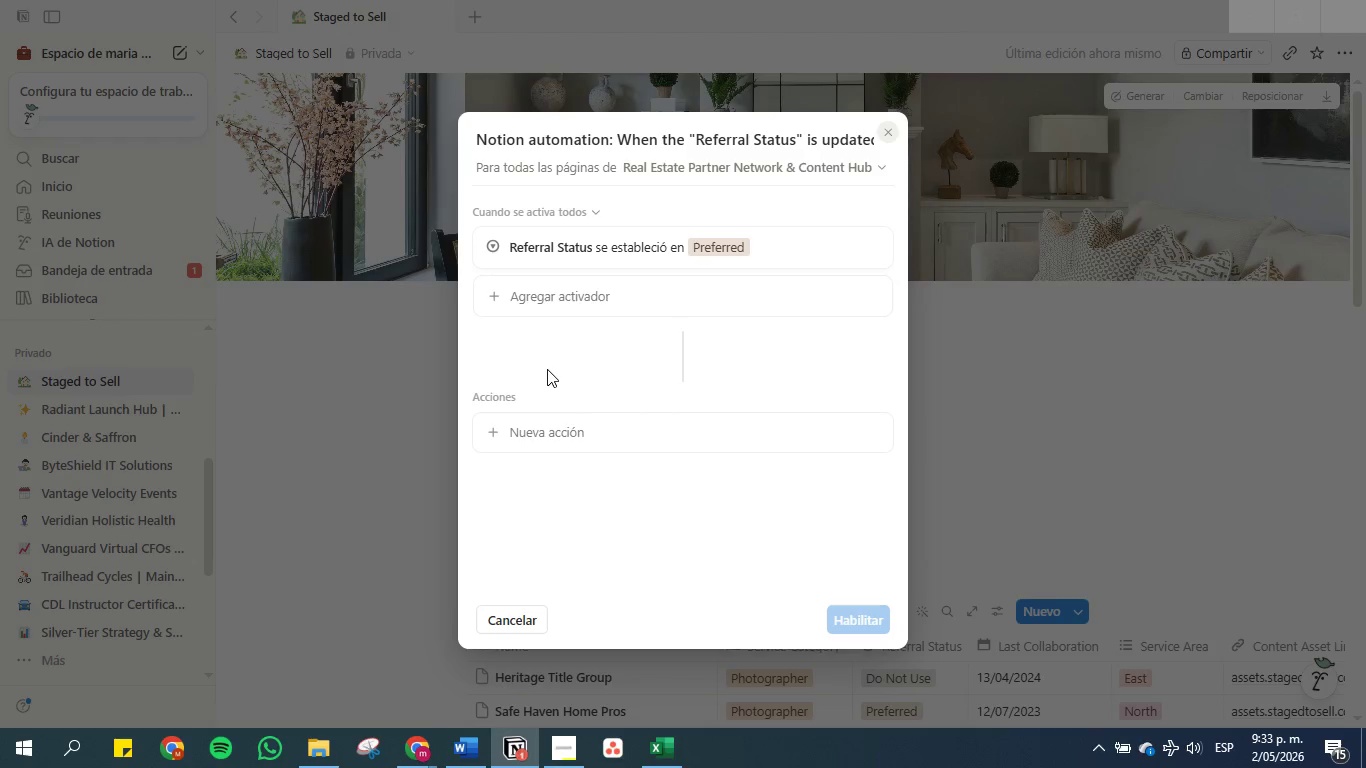 
wait(5.86)
 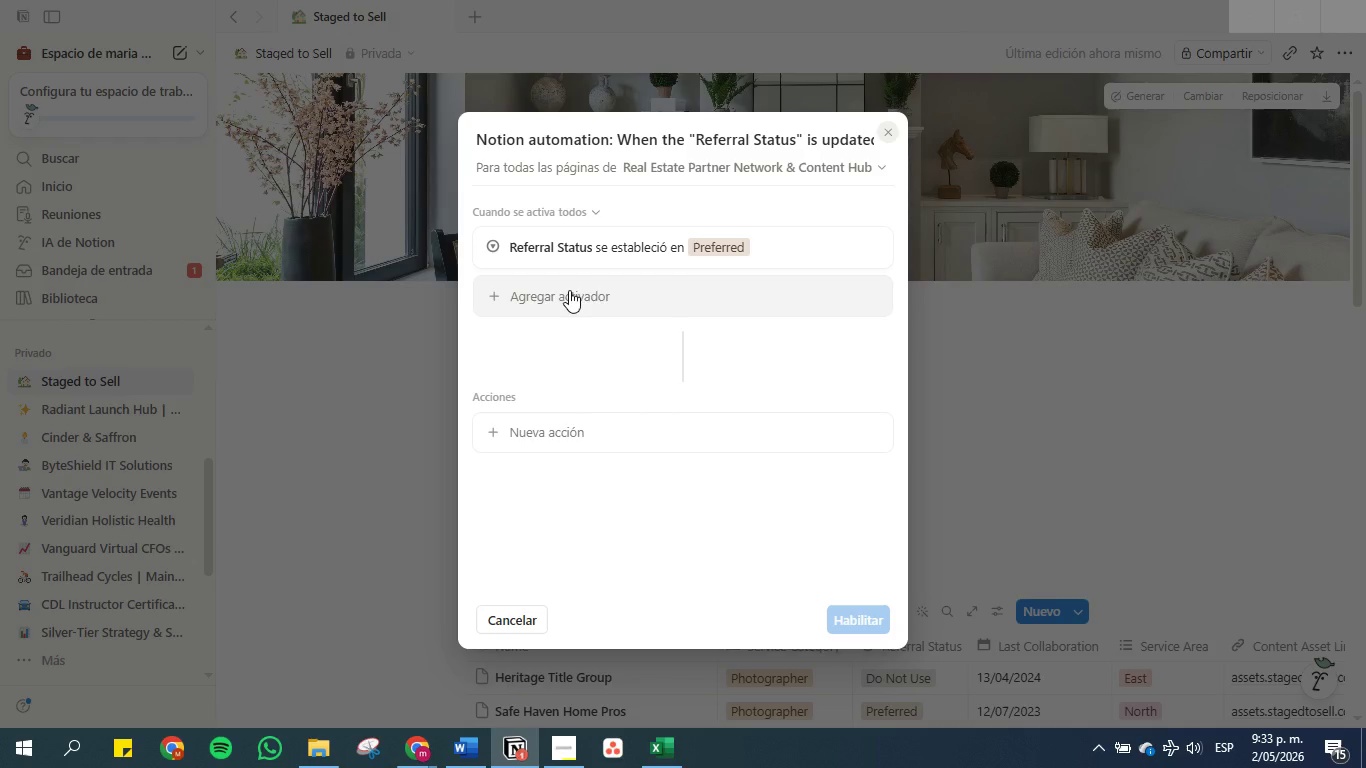 
left_click([473, 733])
 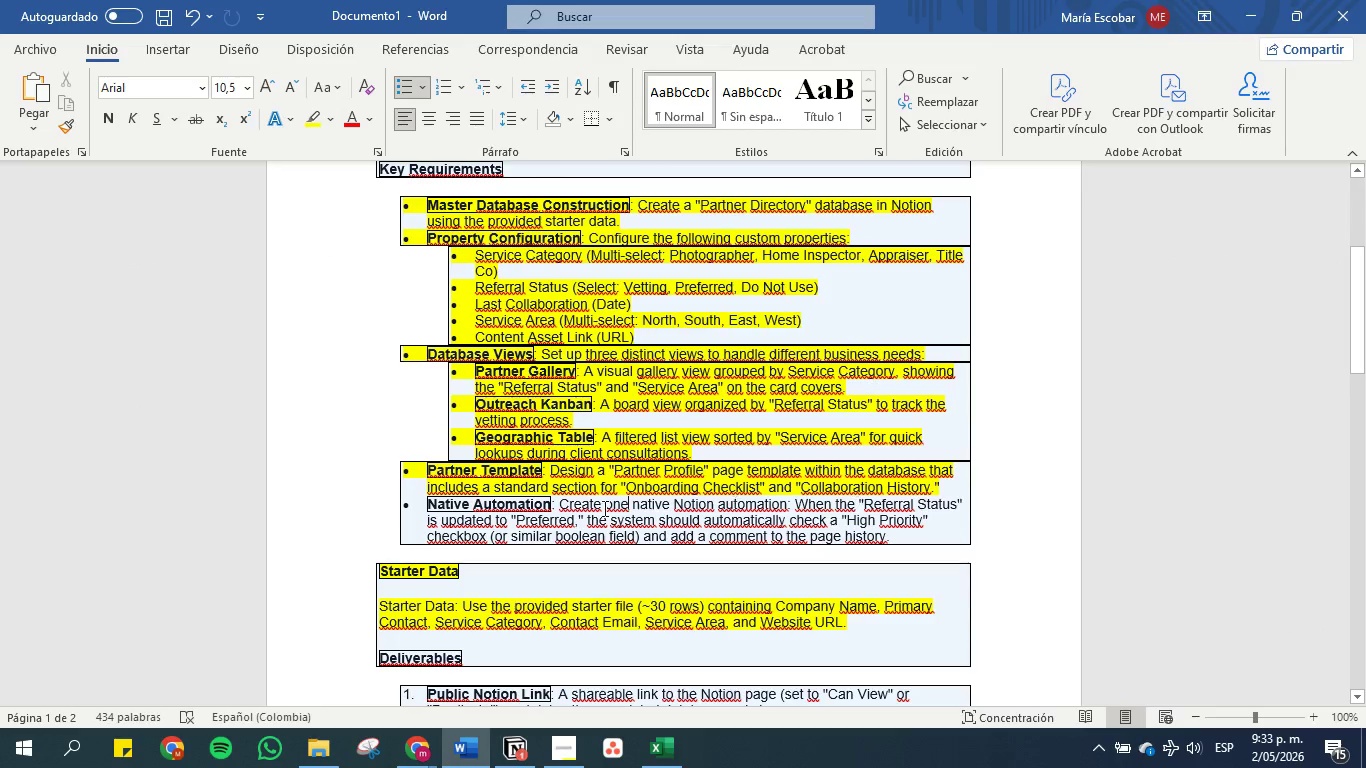 
left_click_drag(start_coordinate=[584, 520], to_coordinate=[413, 502])
 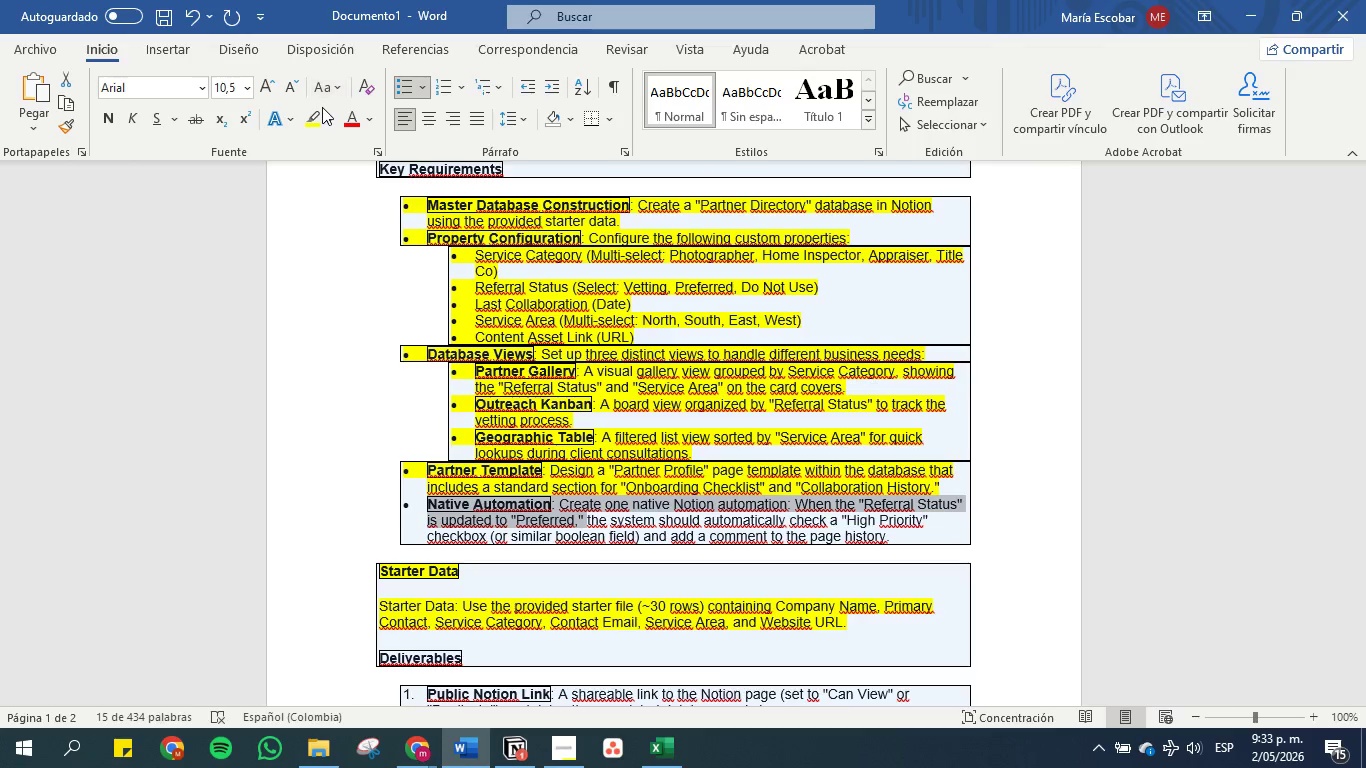 
left_click([309, 117])
 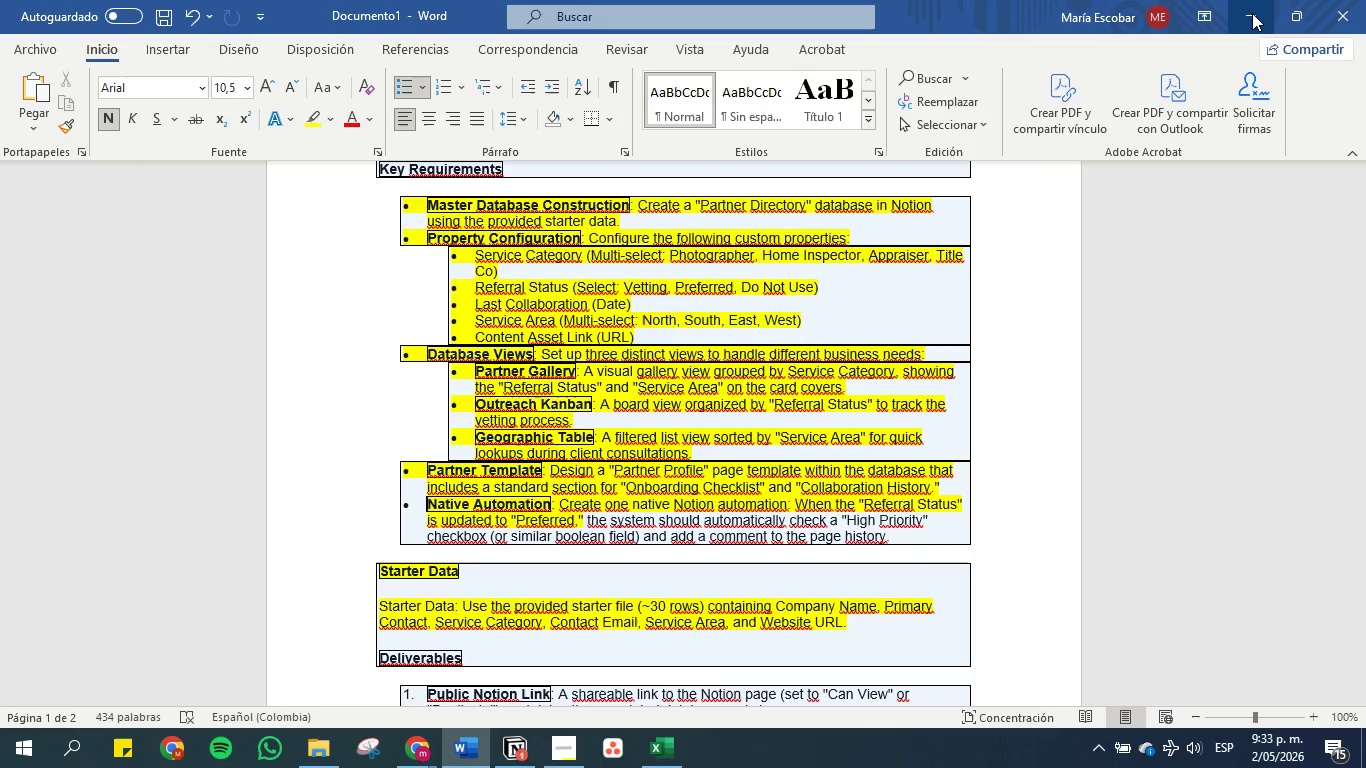 
left_click([1252, 13])
 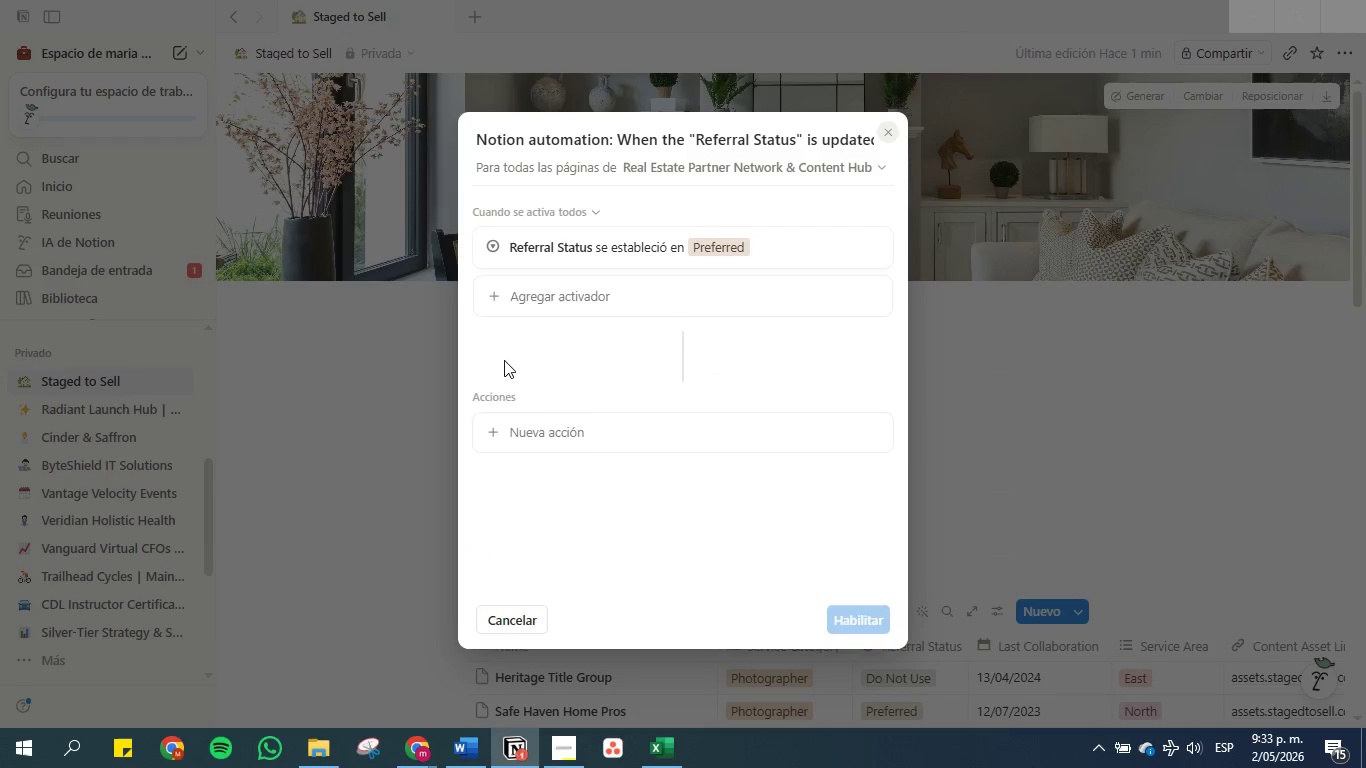 
left_click([537, 431])
 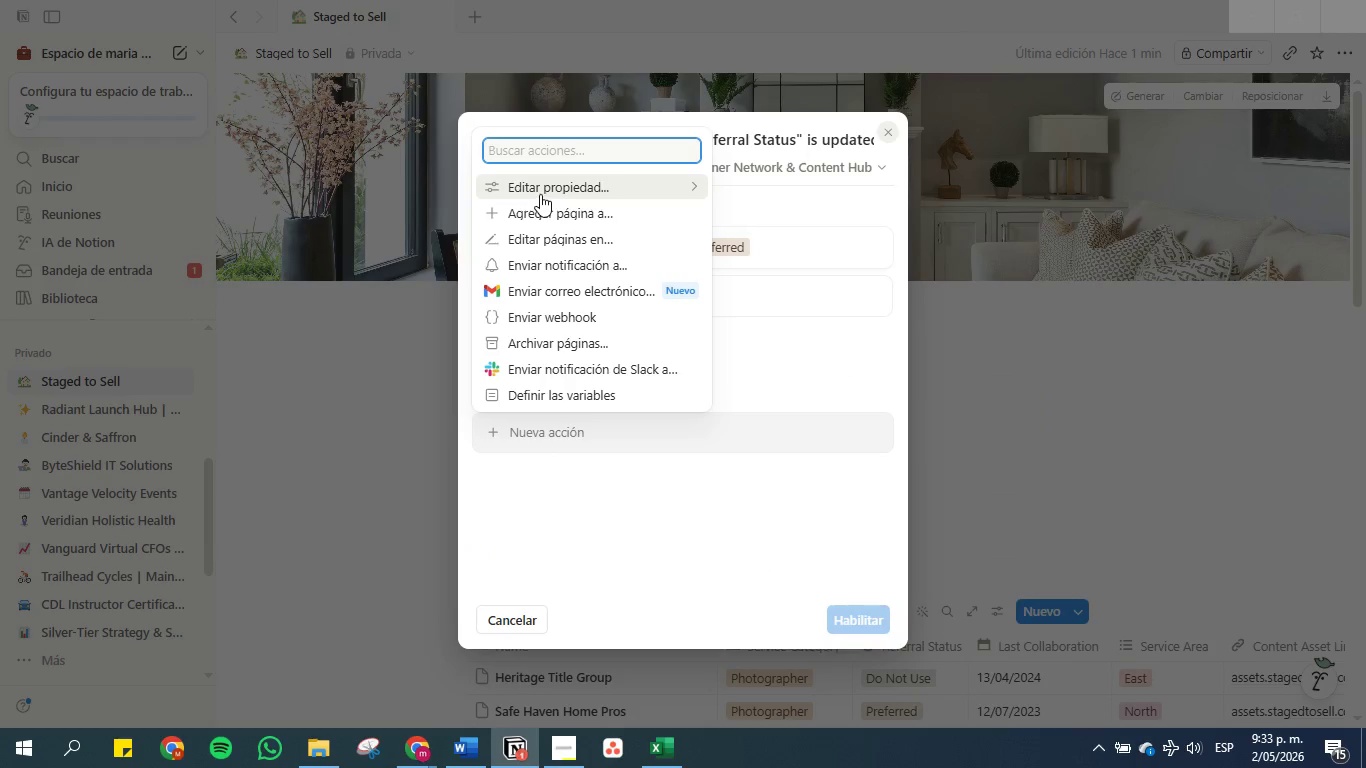 
left_click([540, 191])
 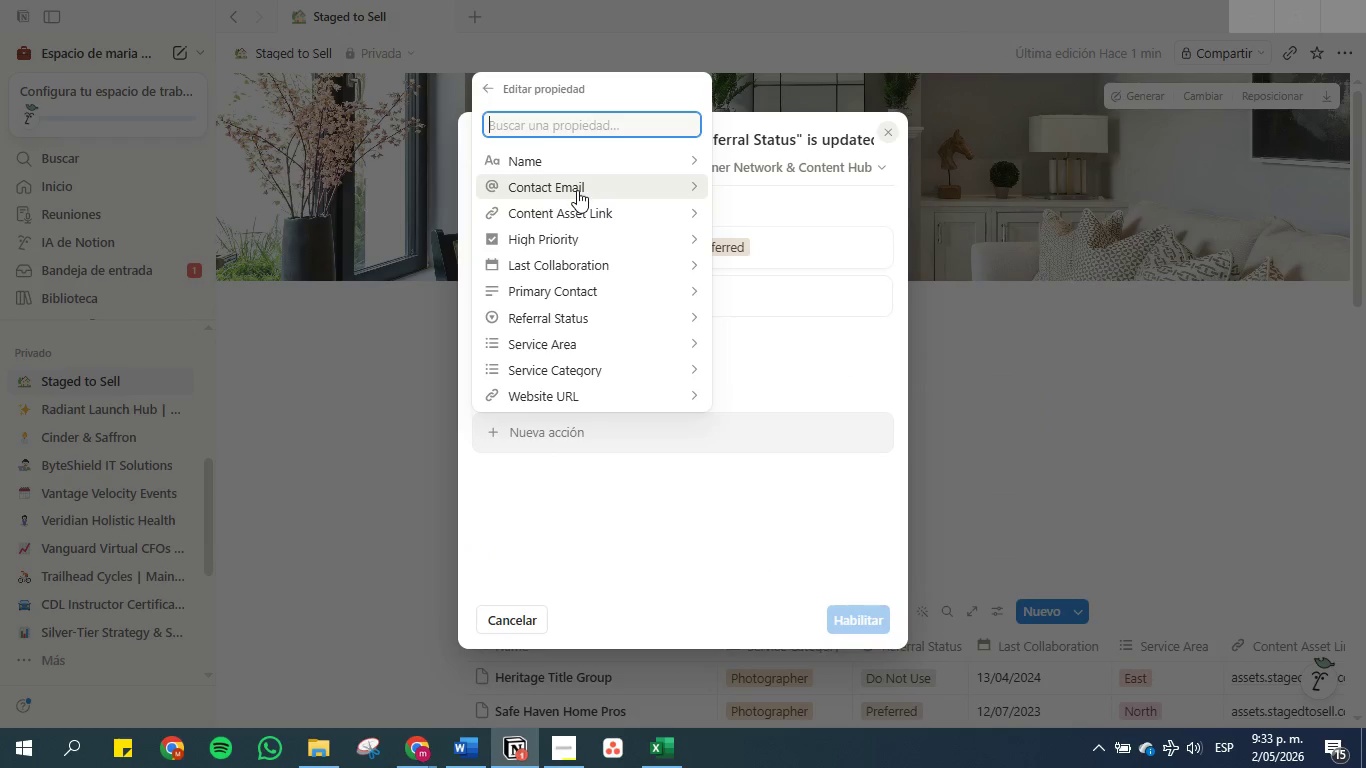 
scroll: coordinate [566, 300], scroll_direction: down, amount: 1.0
 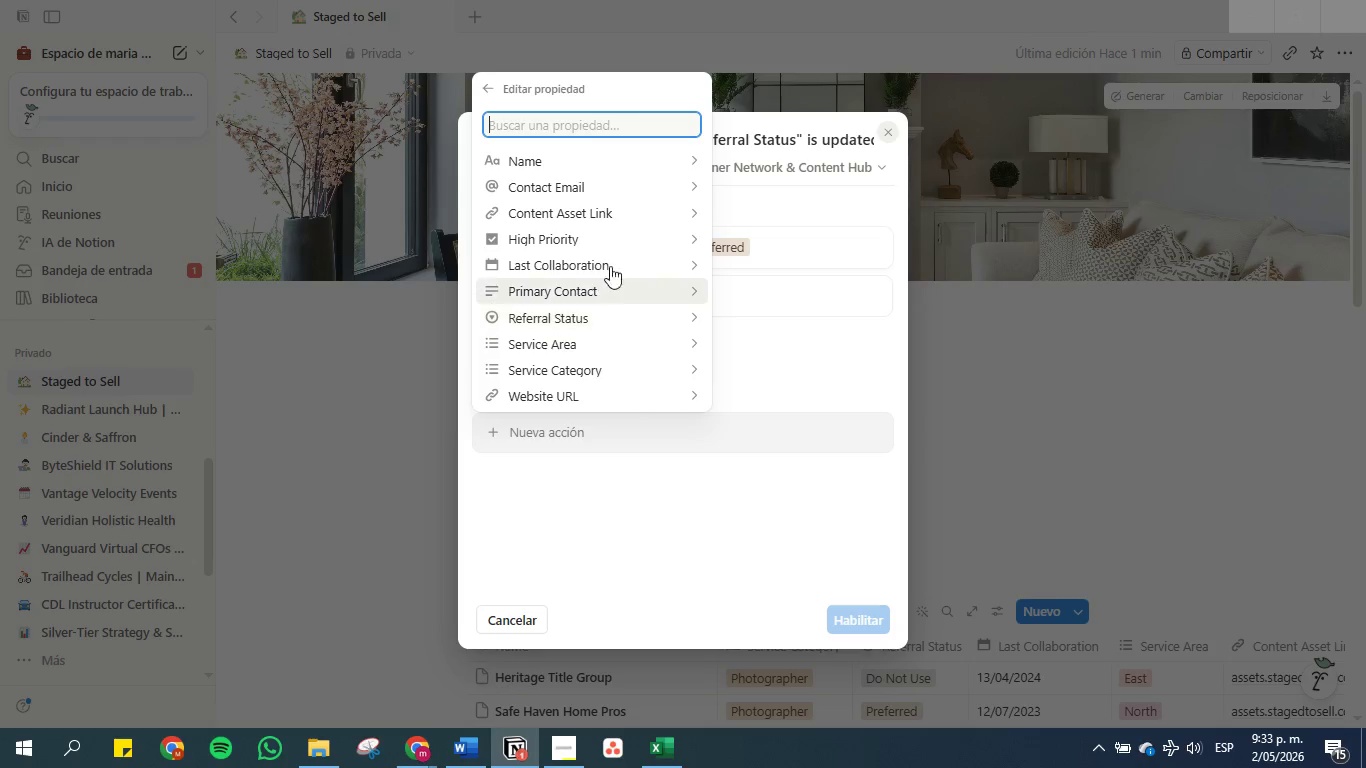 
left_click([615, 245])
 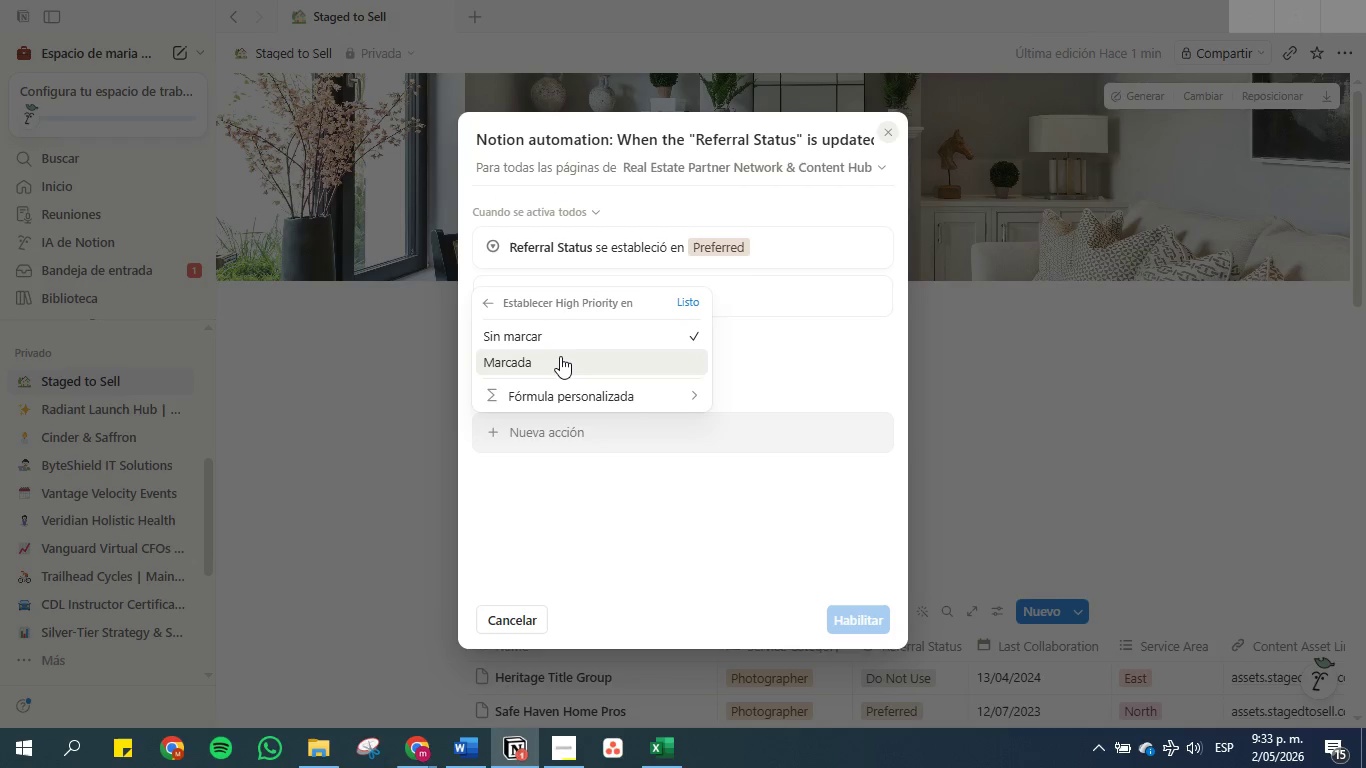 
left_click([560, 356])
 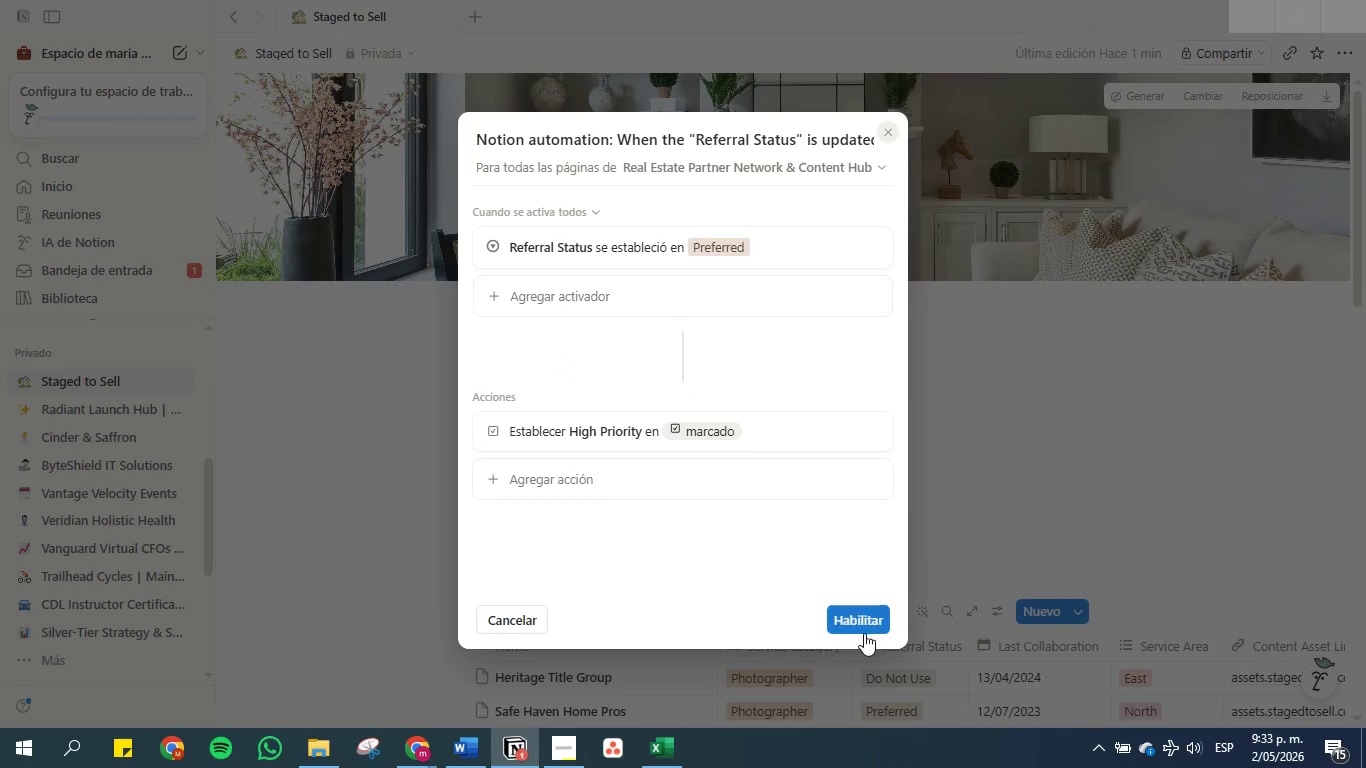 
left_click([860, 617])
 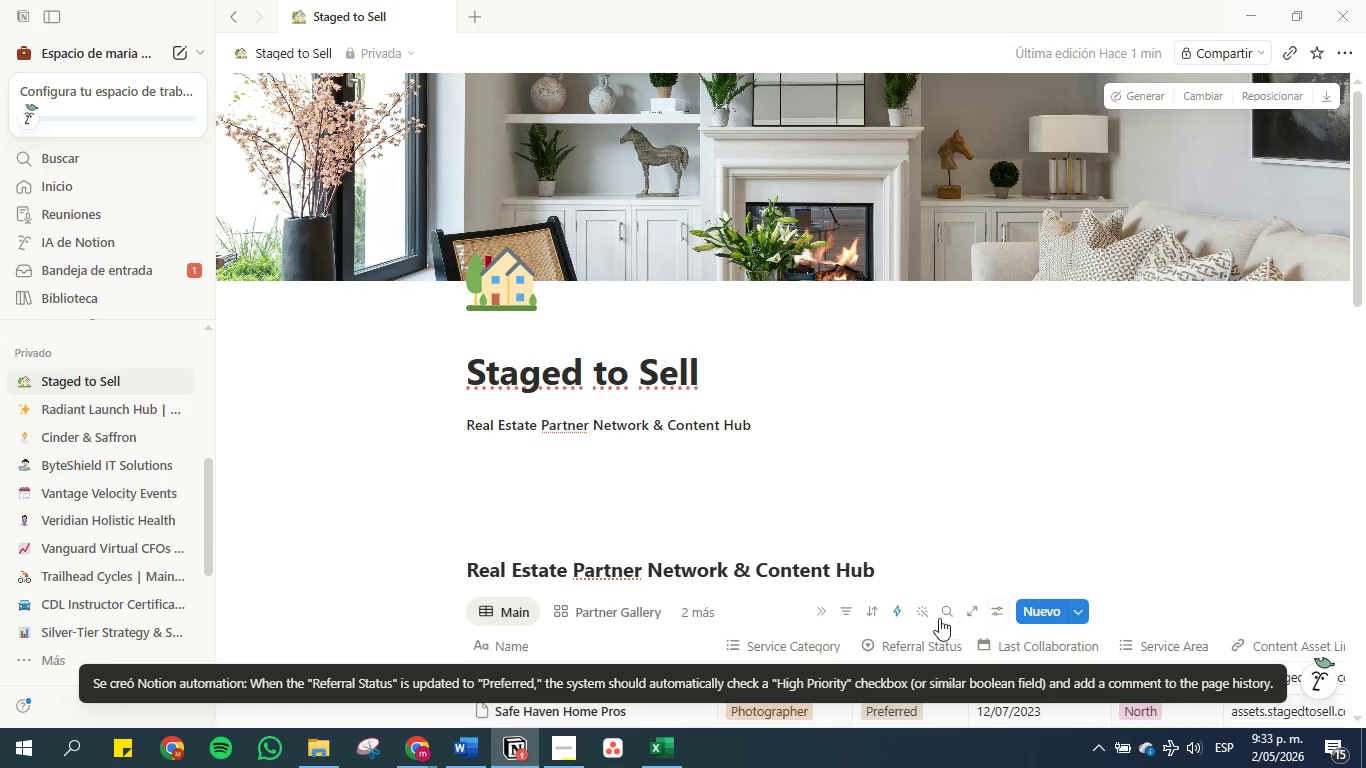 
left_click([905, 609])
 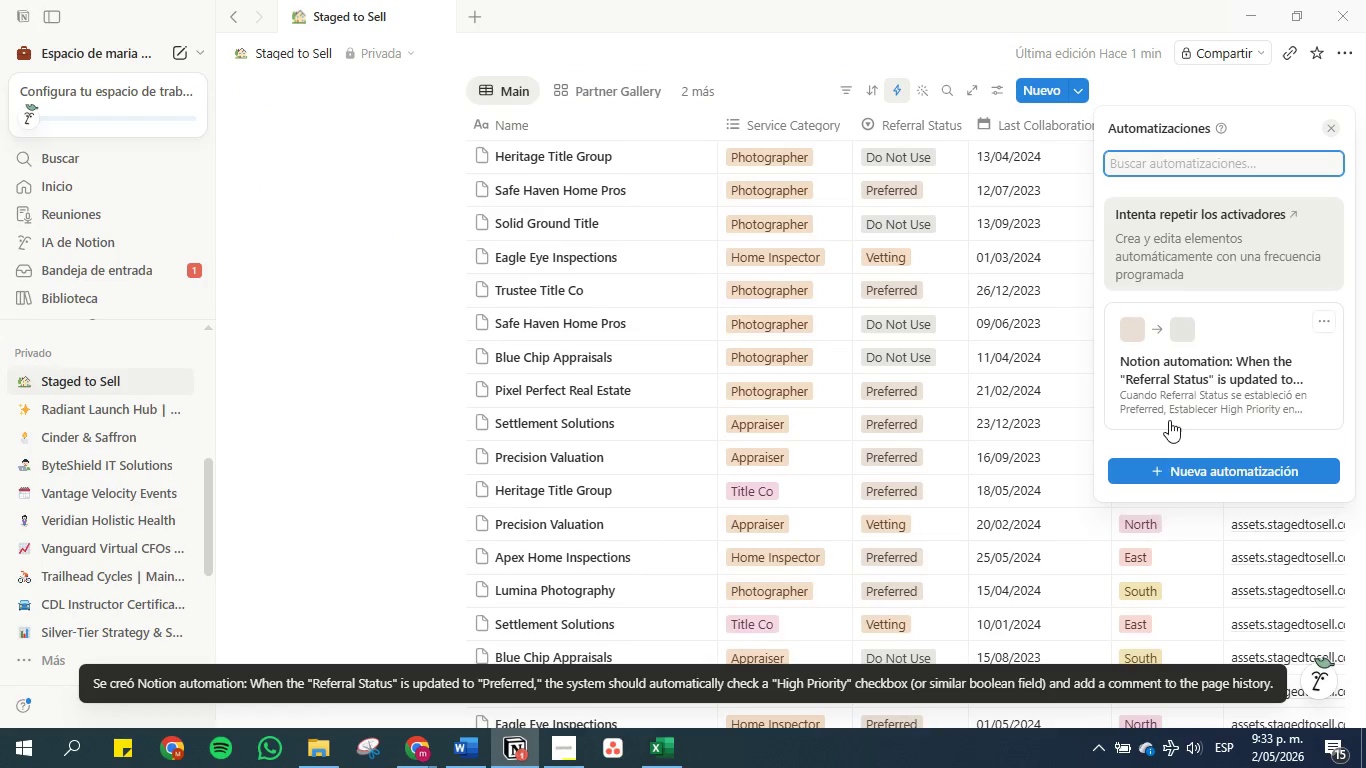 
left_click([1179, 363])
 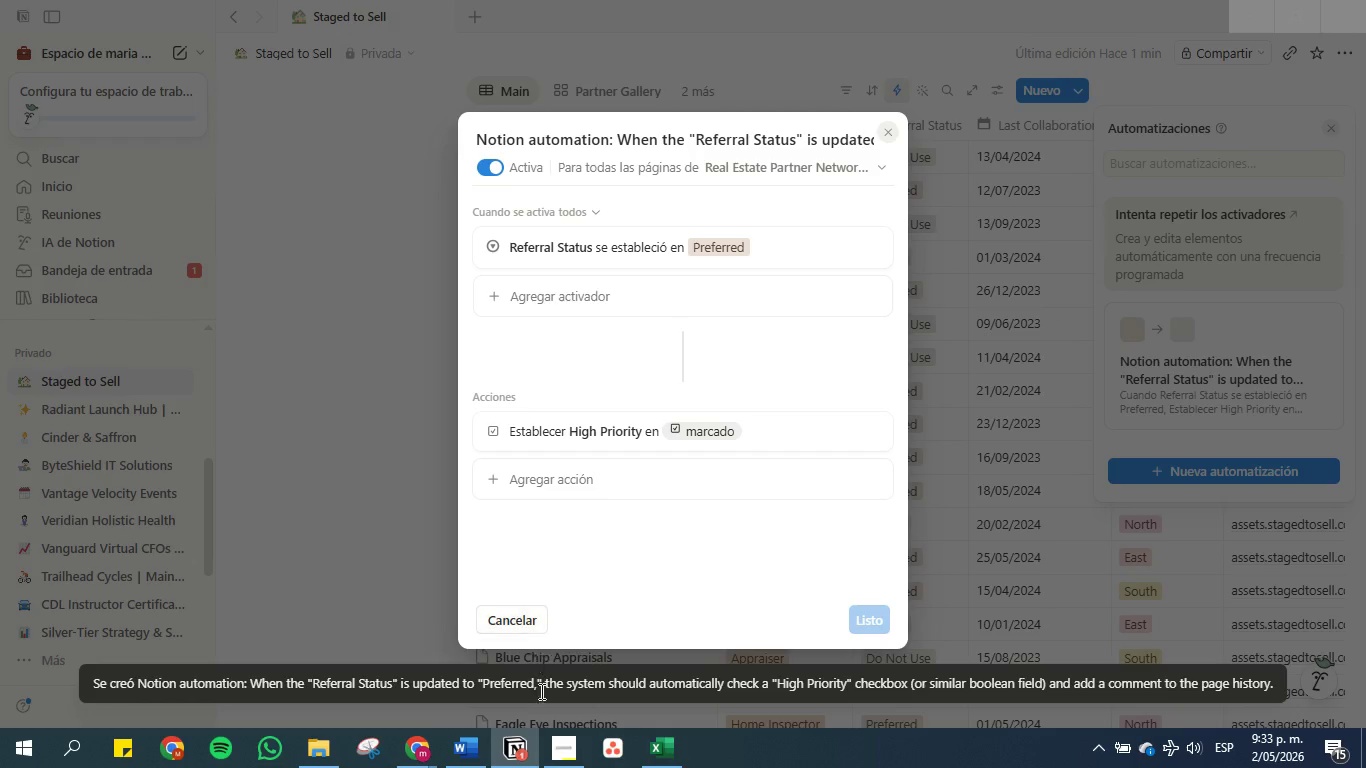 
left_click([460, 740])
 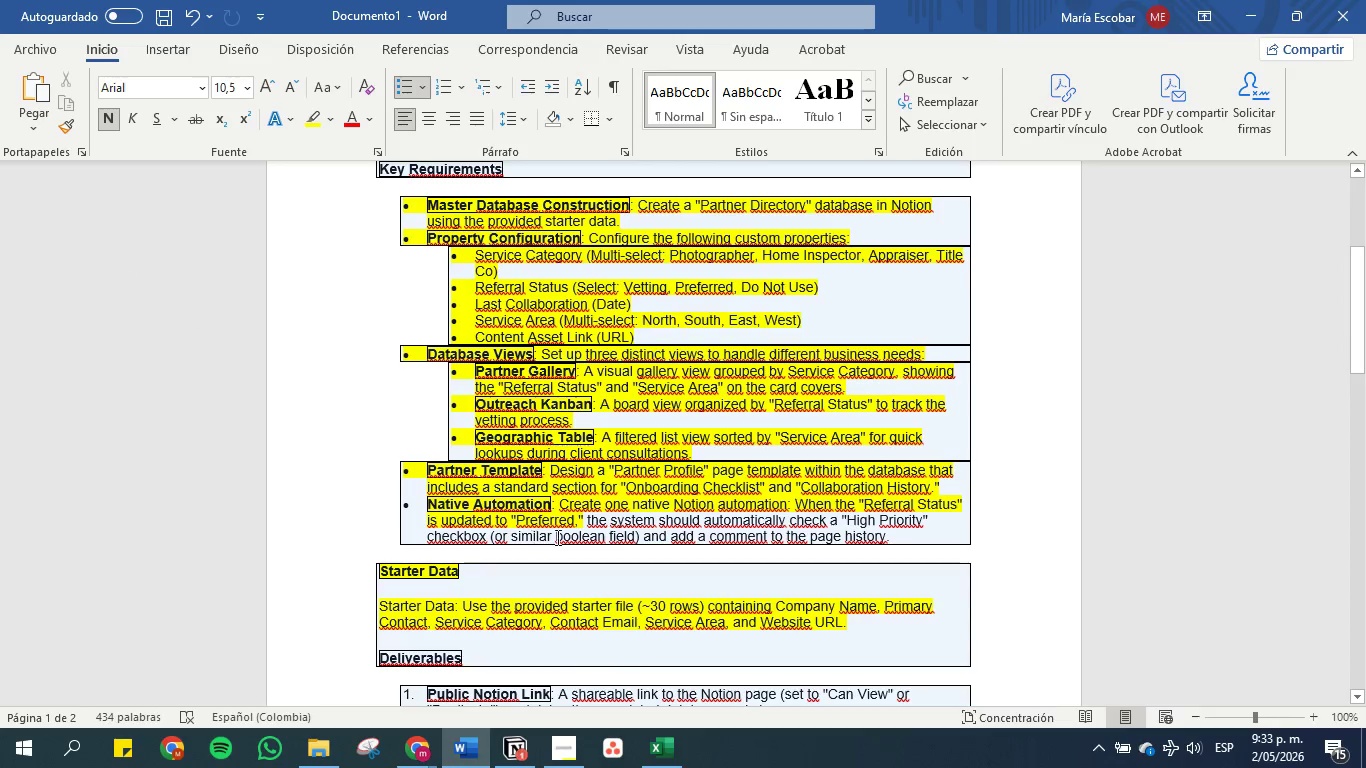 
left_click_drag(start_coordinate=[642, 538], to_coordinate=[435, 513])
 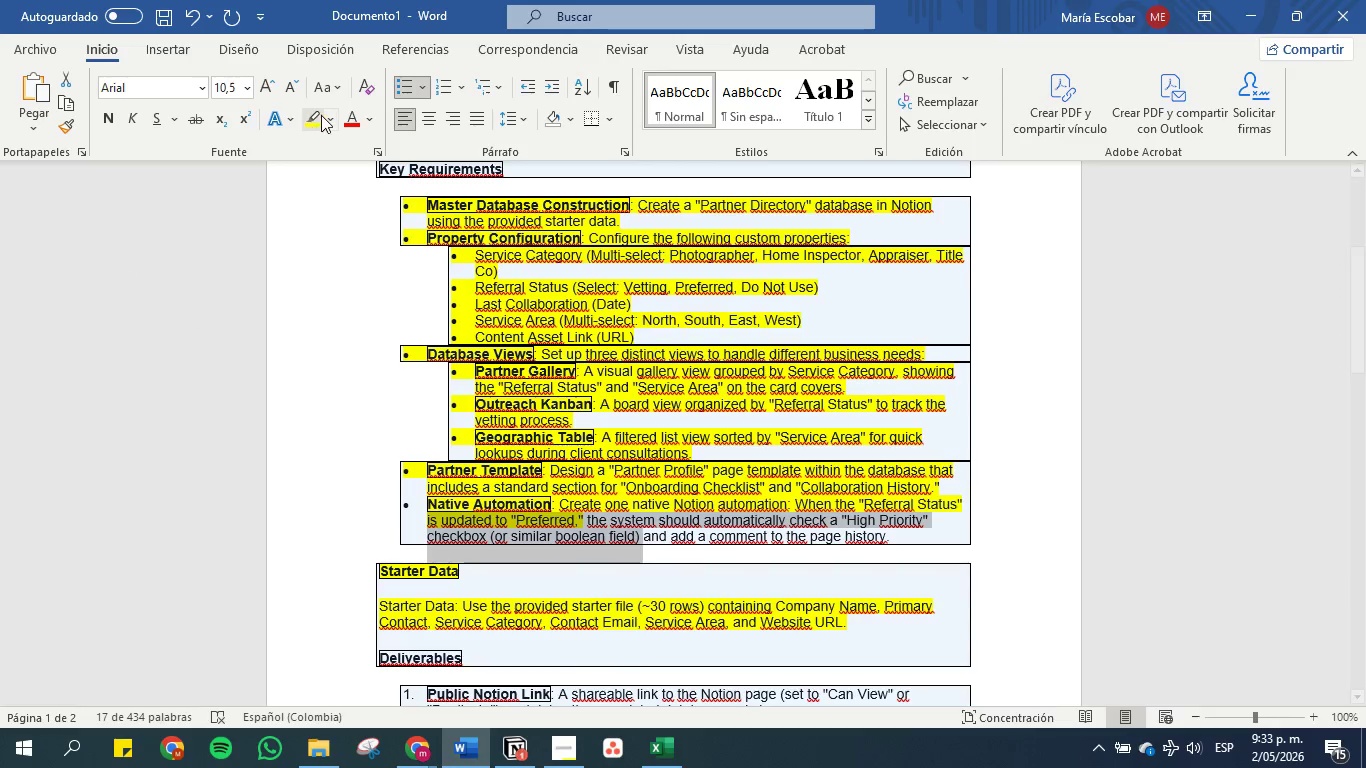 
left_click([316, 115])
 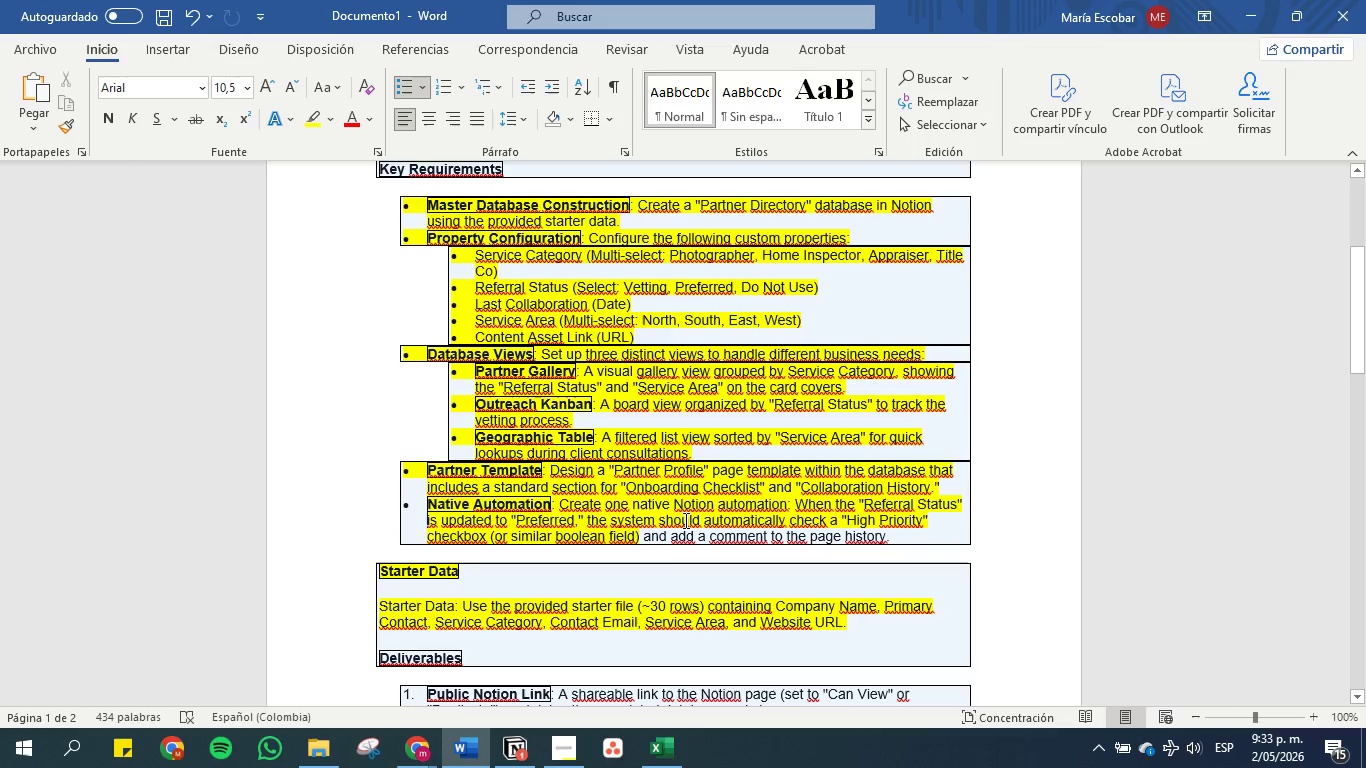 
wait(9.81)
 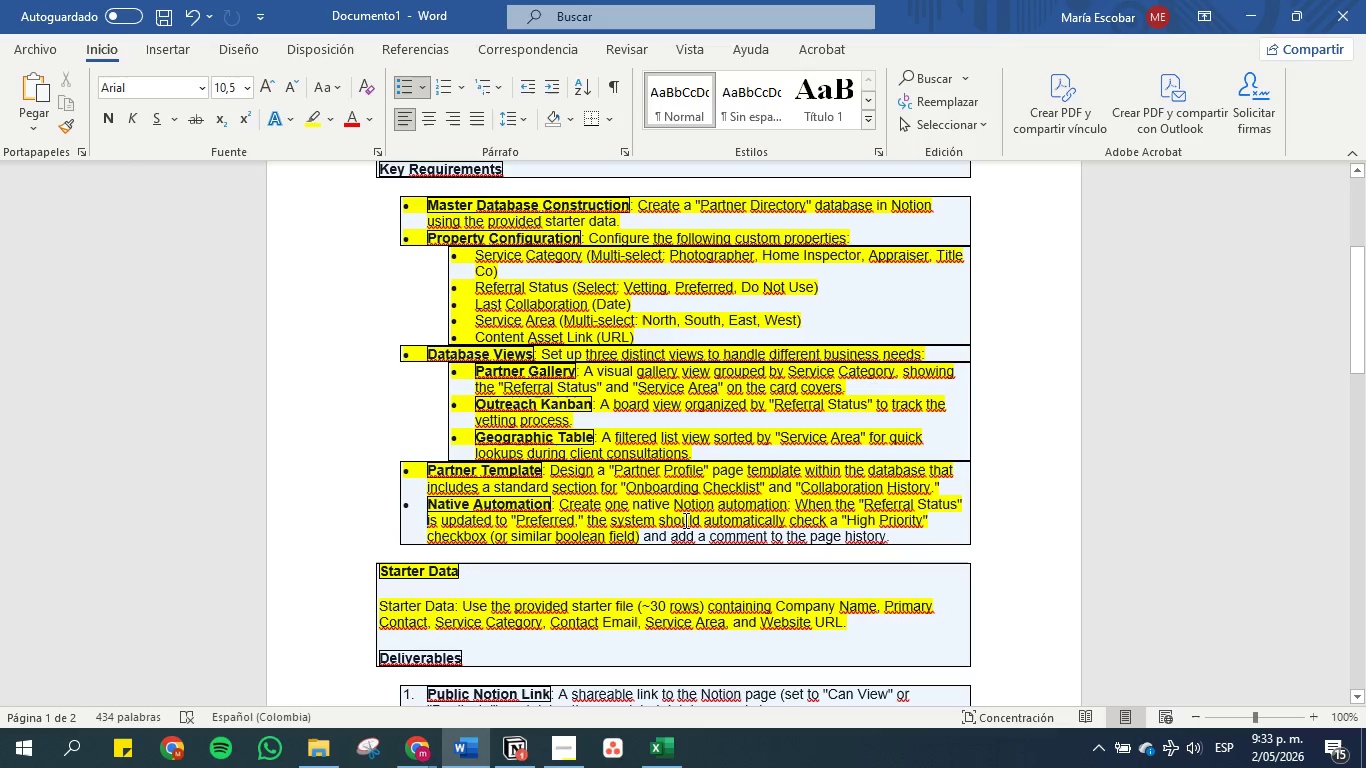 
left_click_drag(start_coordinate=[669, 539], to_coordinate=[911, 545])
 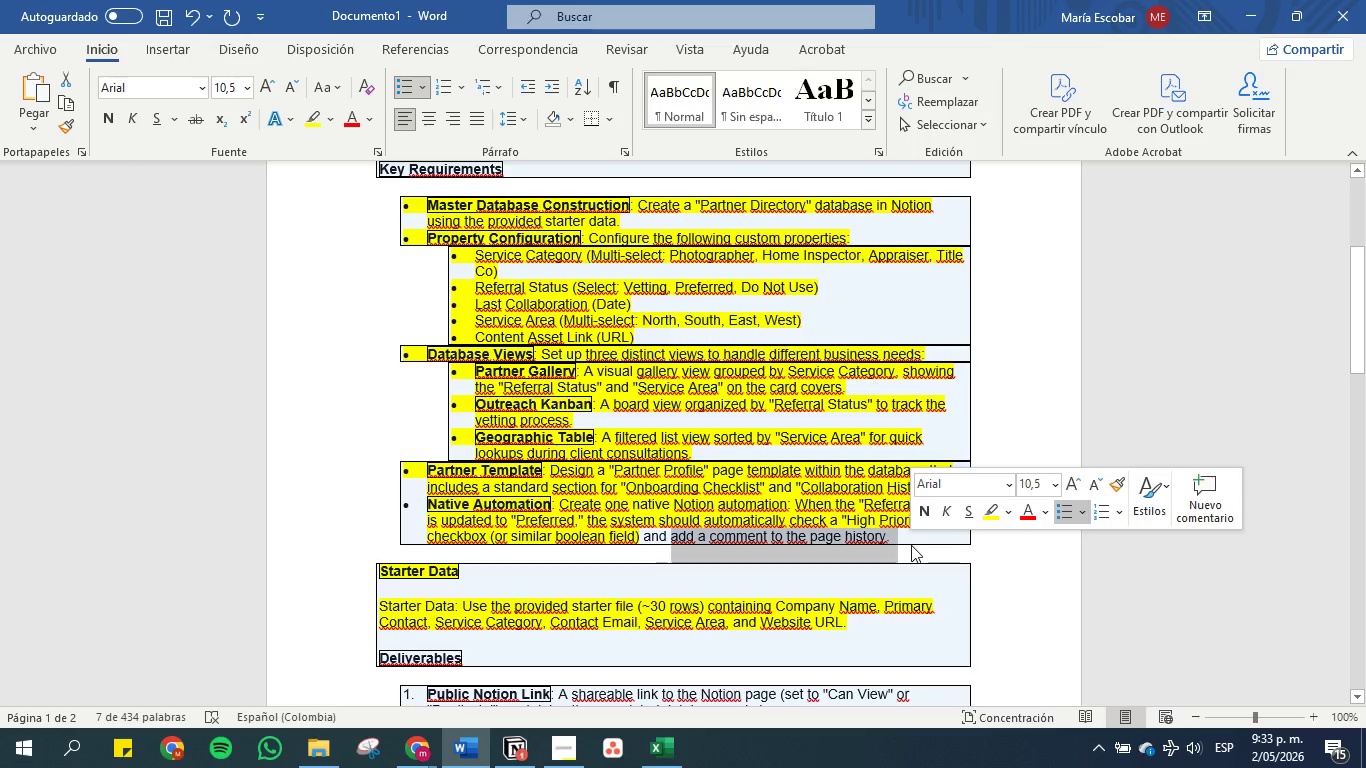 
key(Control+C)
 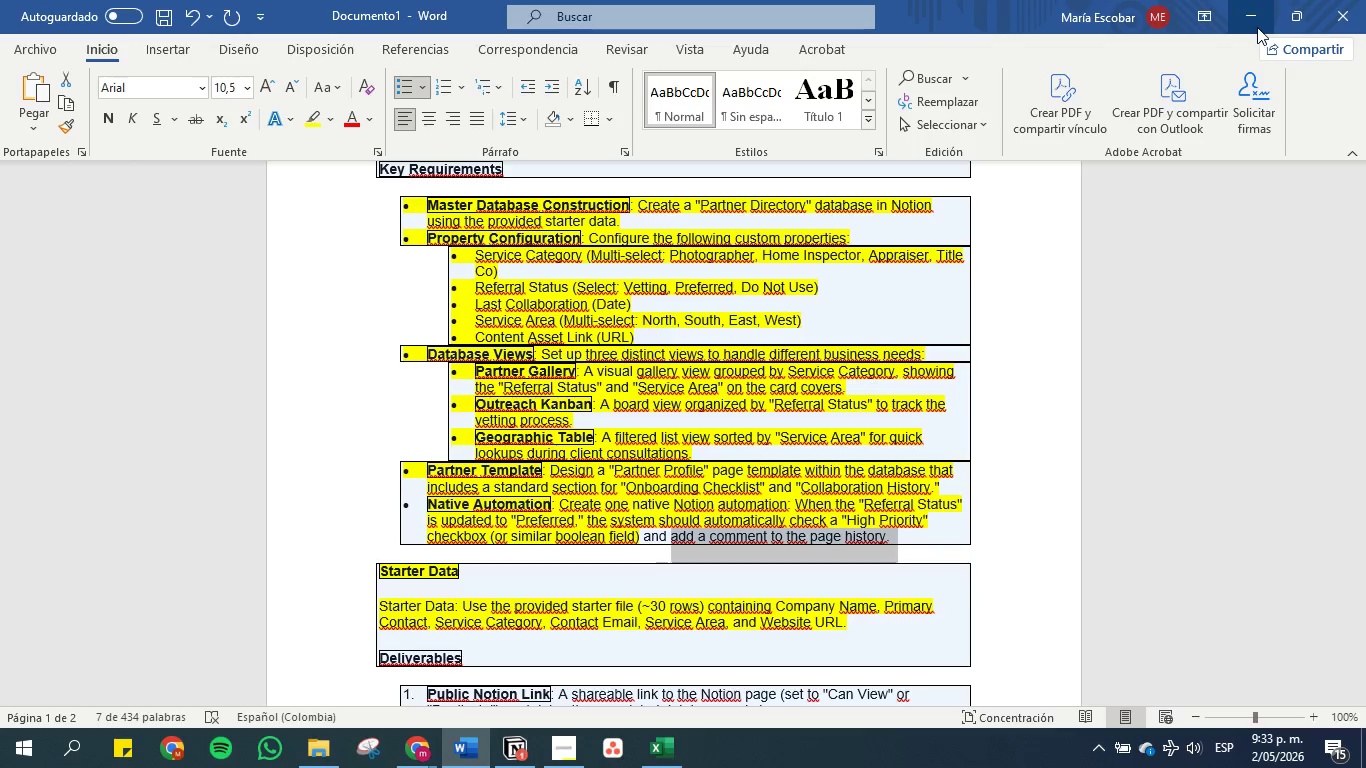 
left_click([1253, 13])
 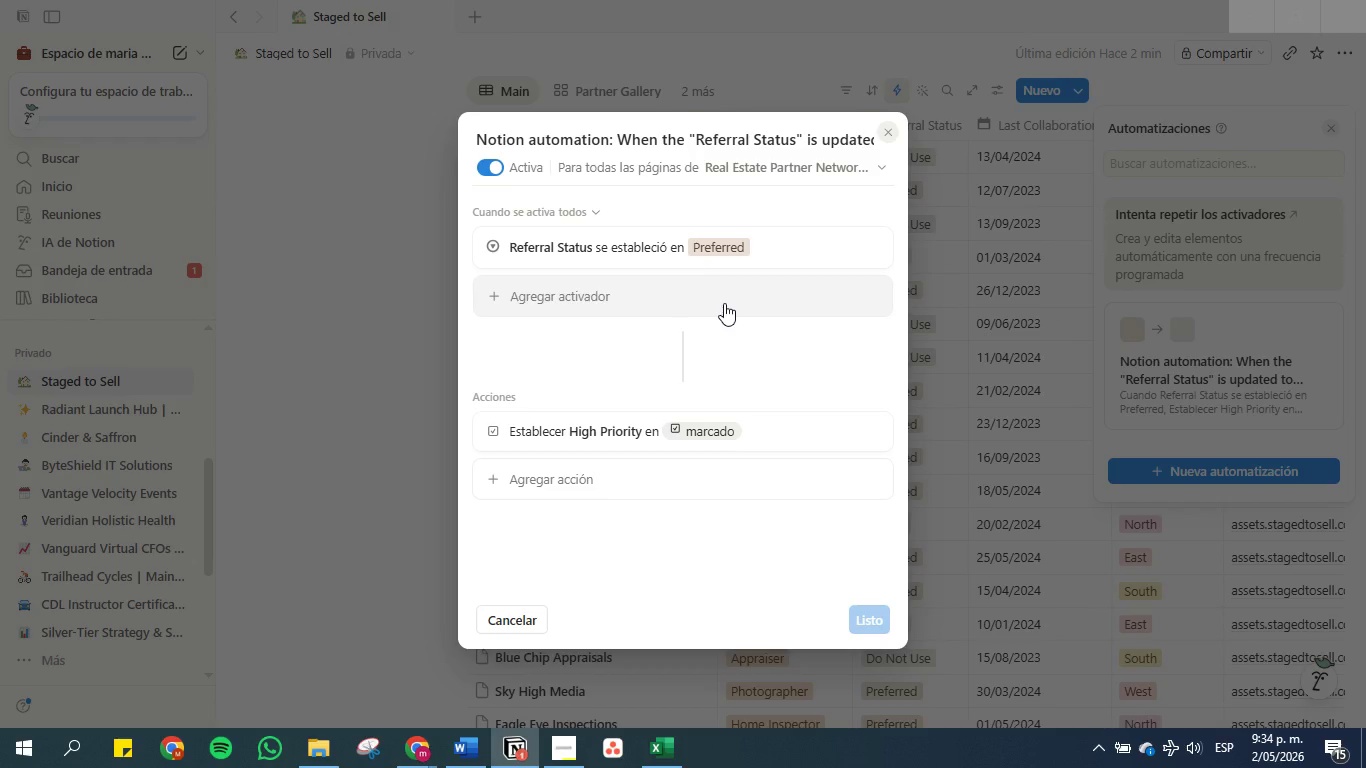 
wait(23.08)
 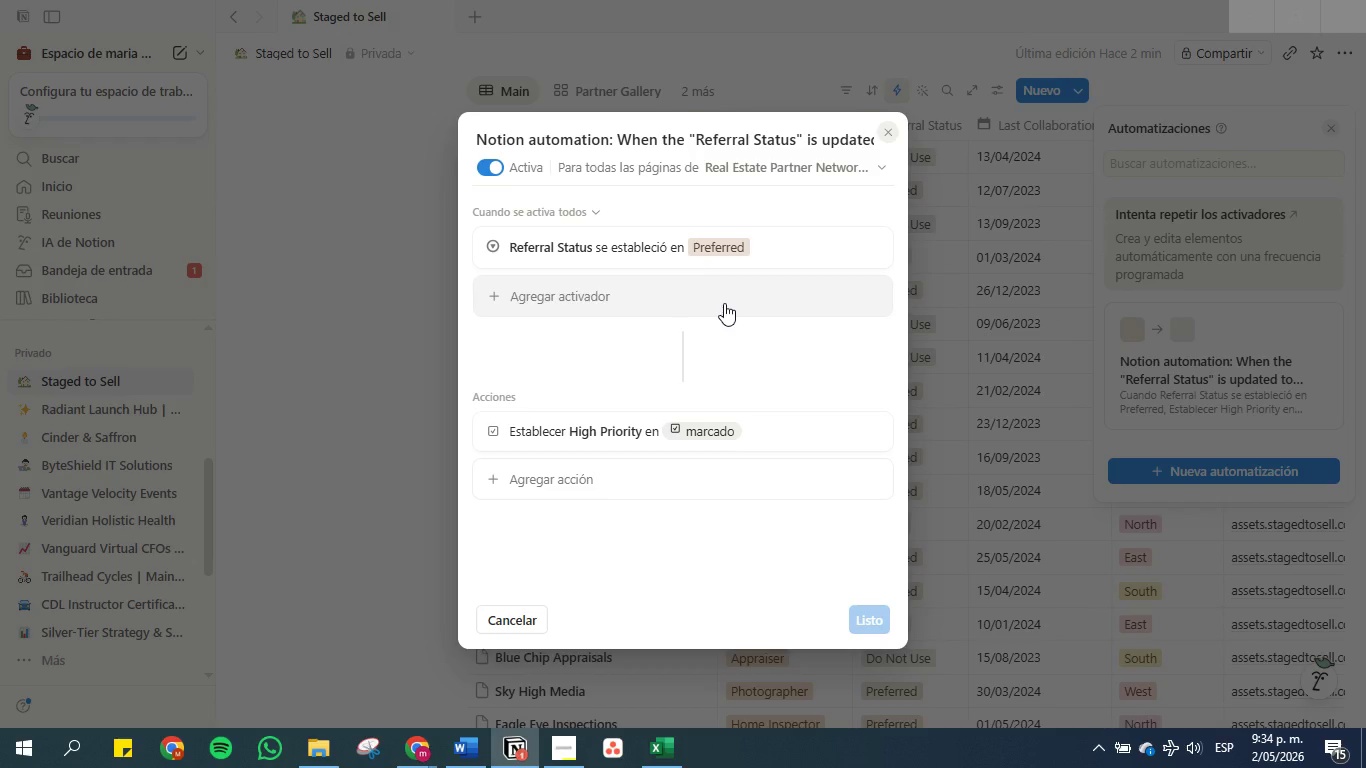 
left_click([571, 477])
 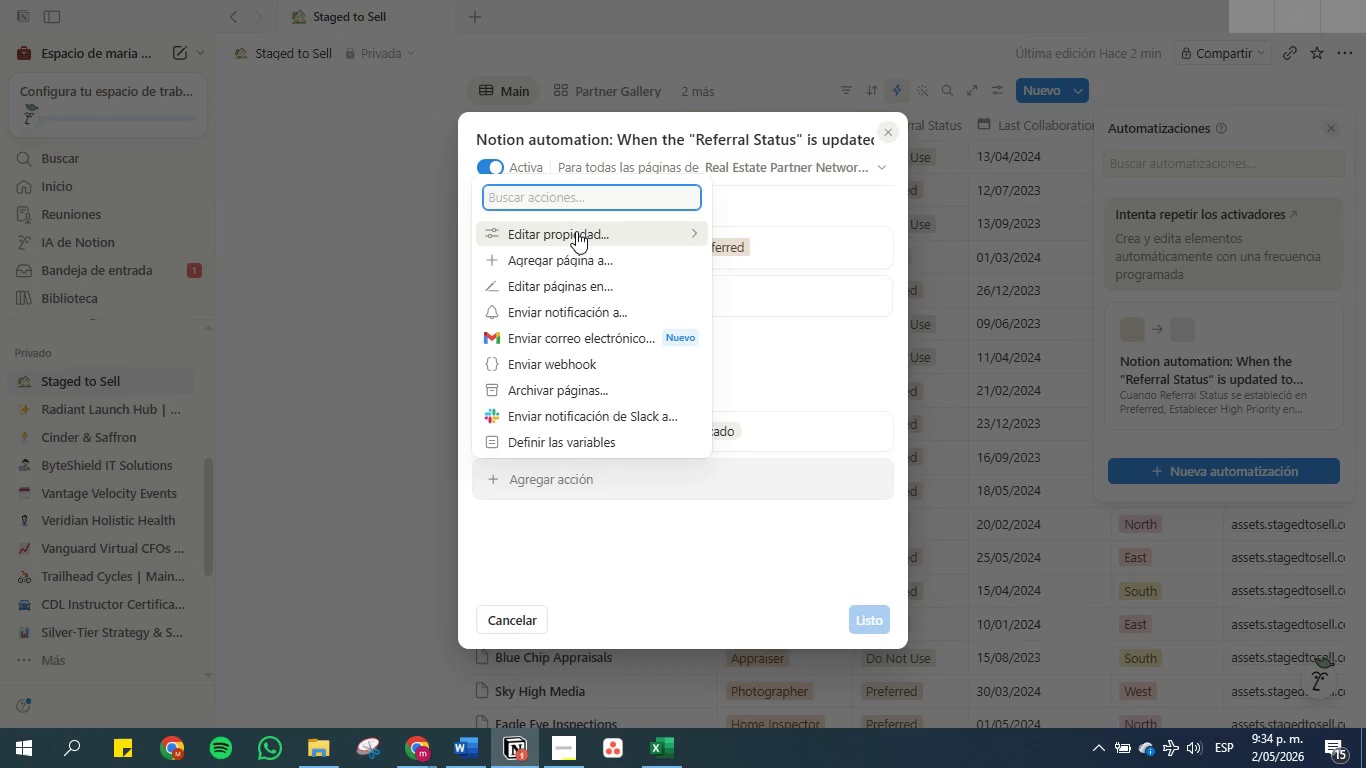 
wait(9.84)
 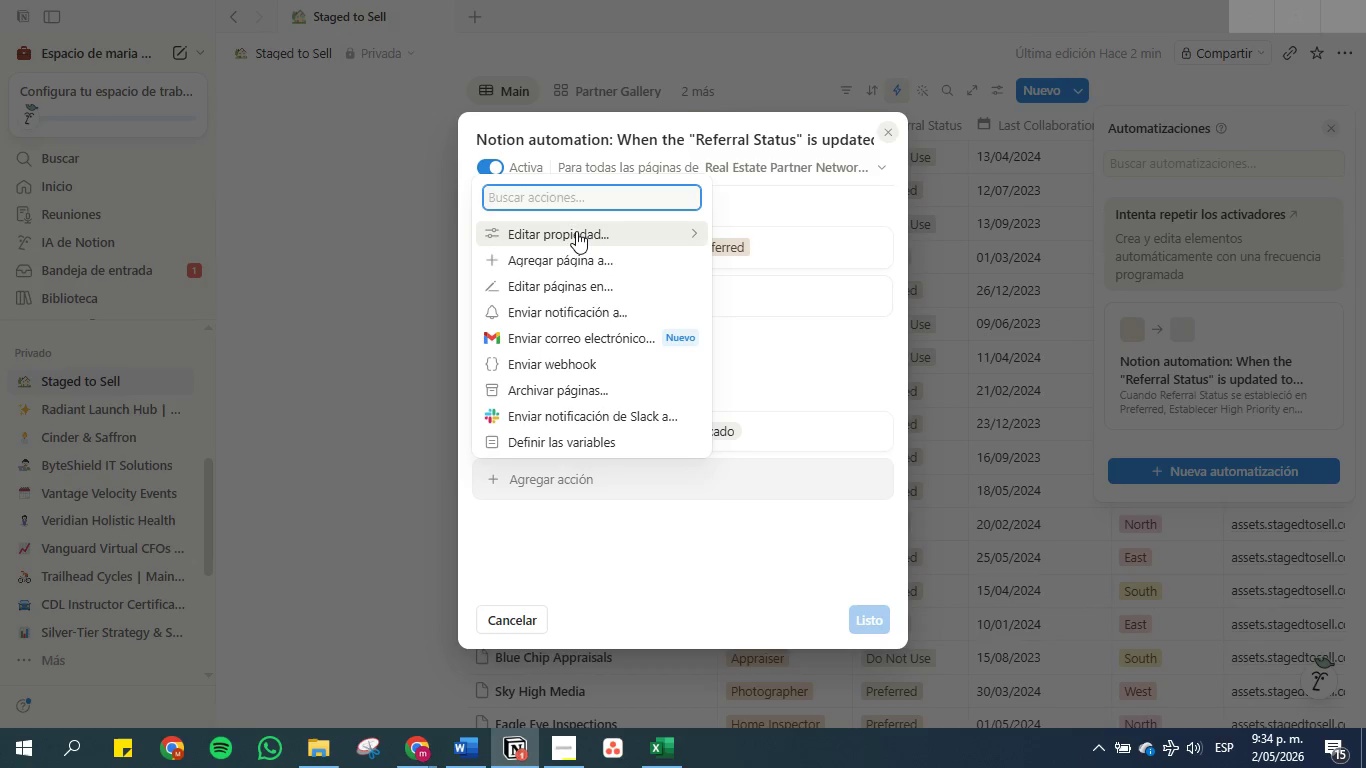 
left_click([588, 448])
 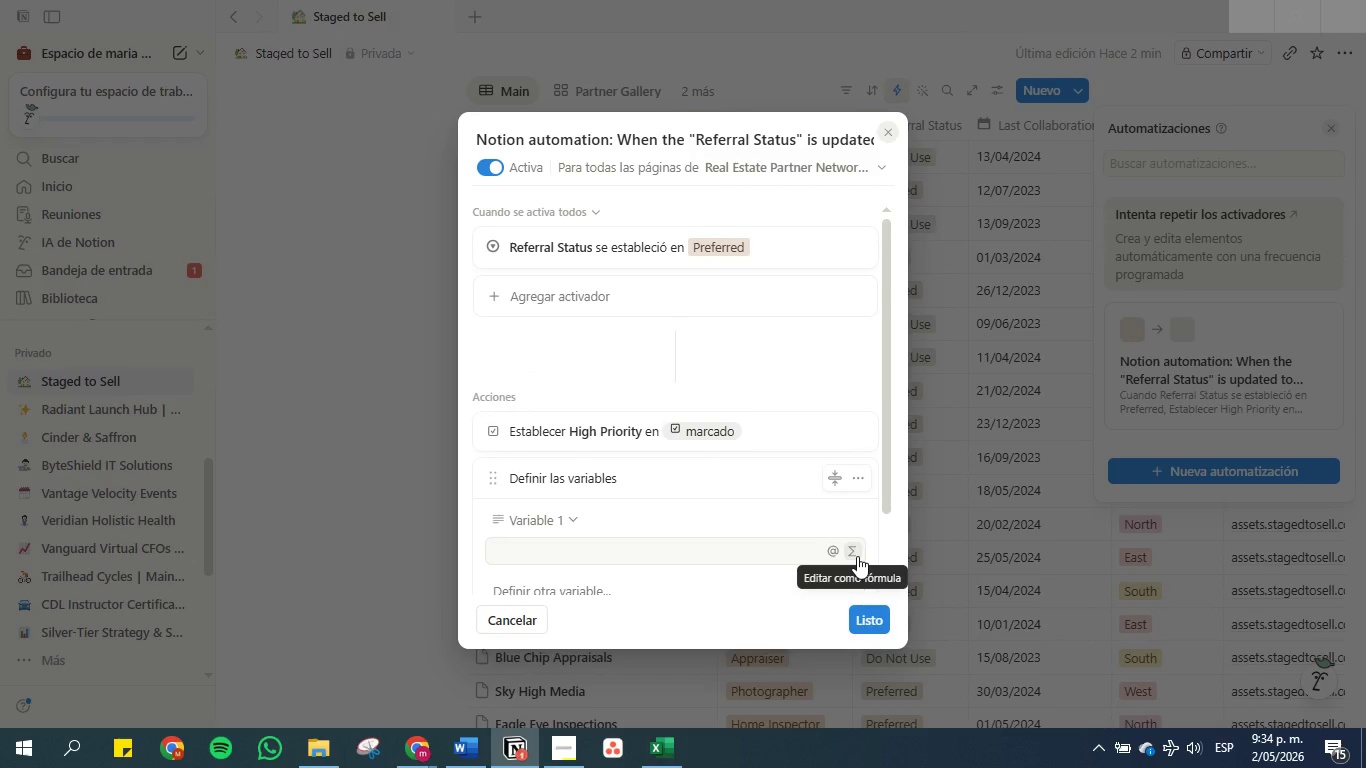 
wait(5.31)
 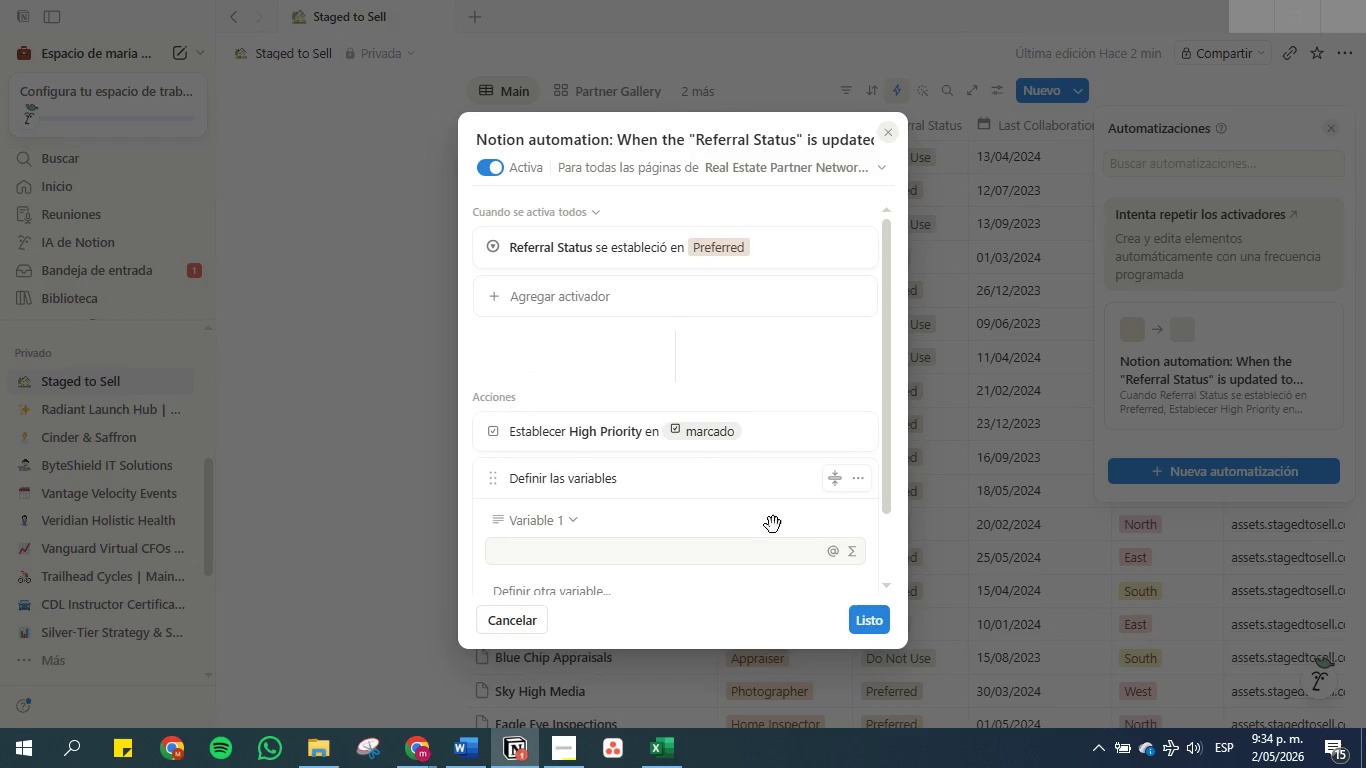 
left_click([857, 556])
 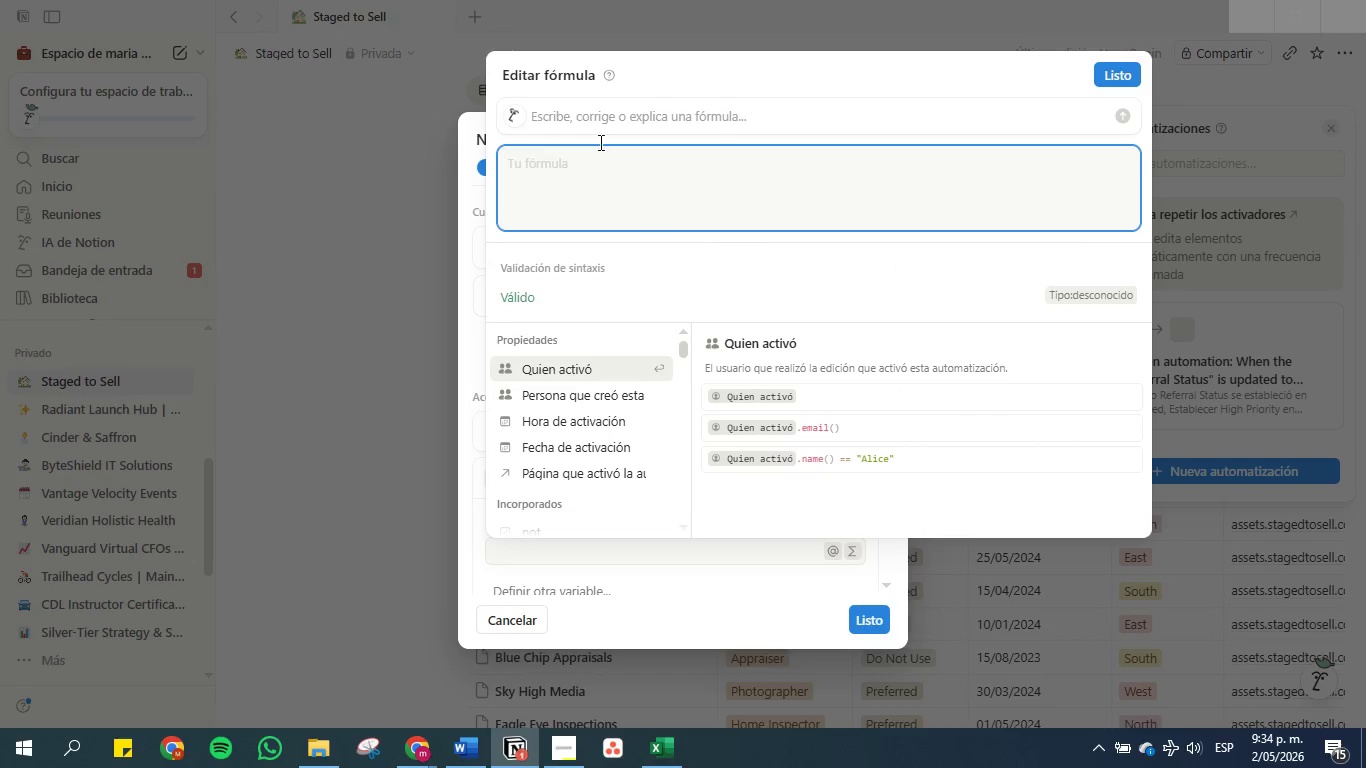 
left_click([589, 112])
 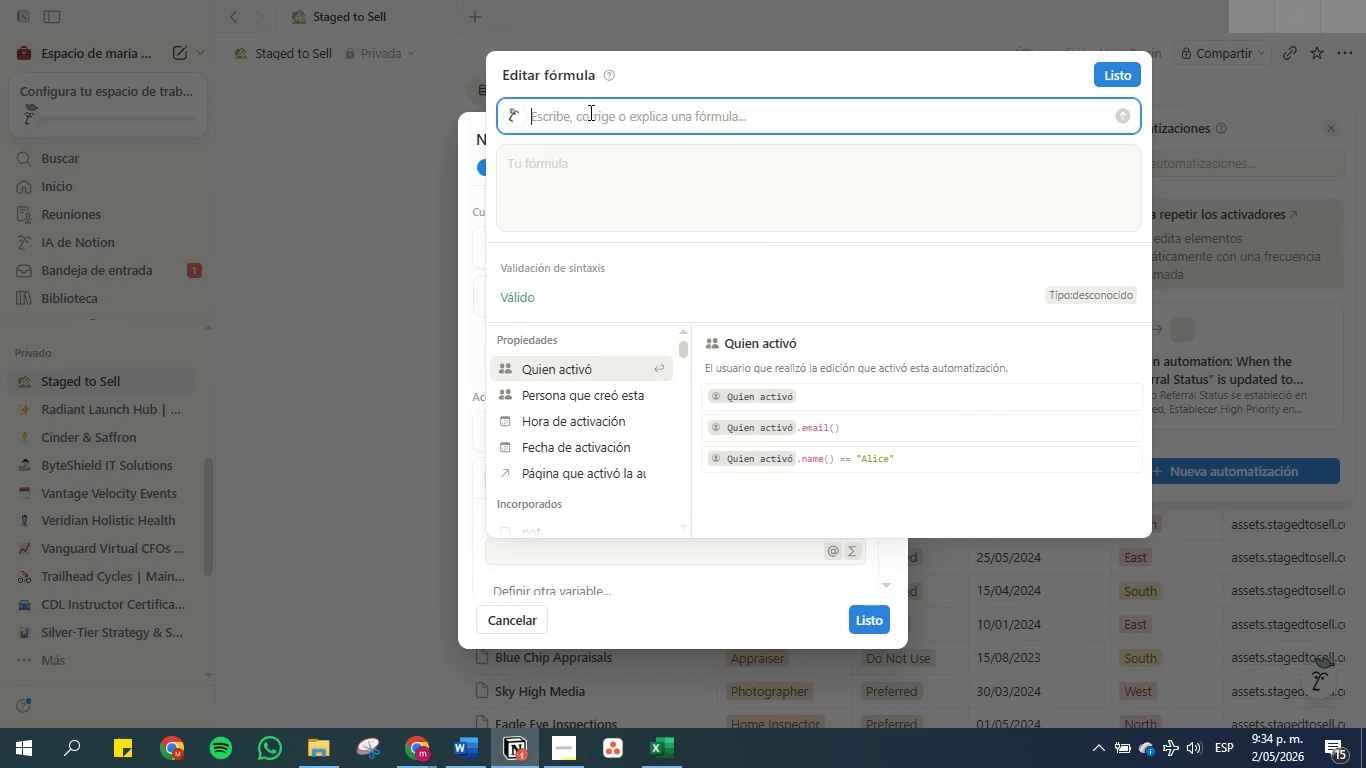 
key(Control+V)
 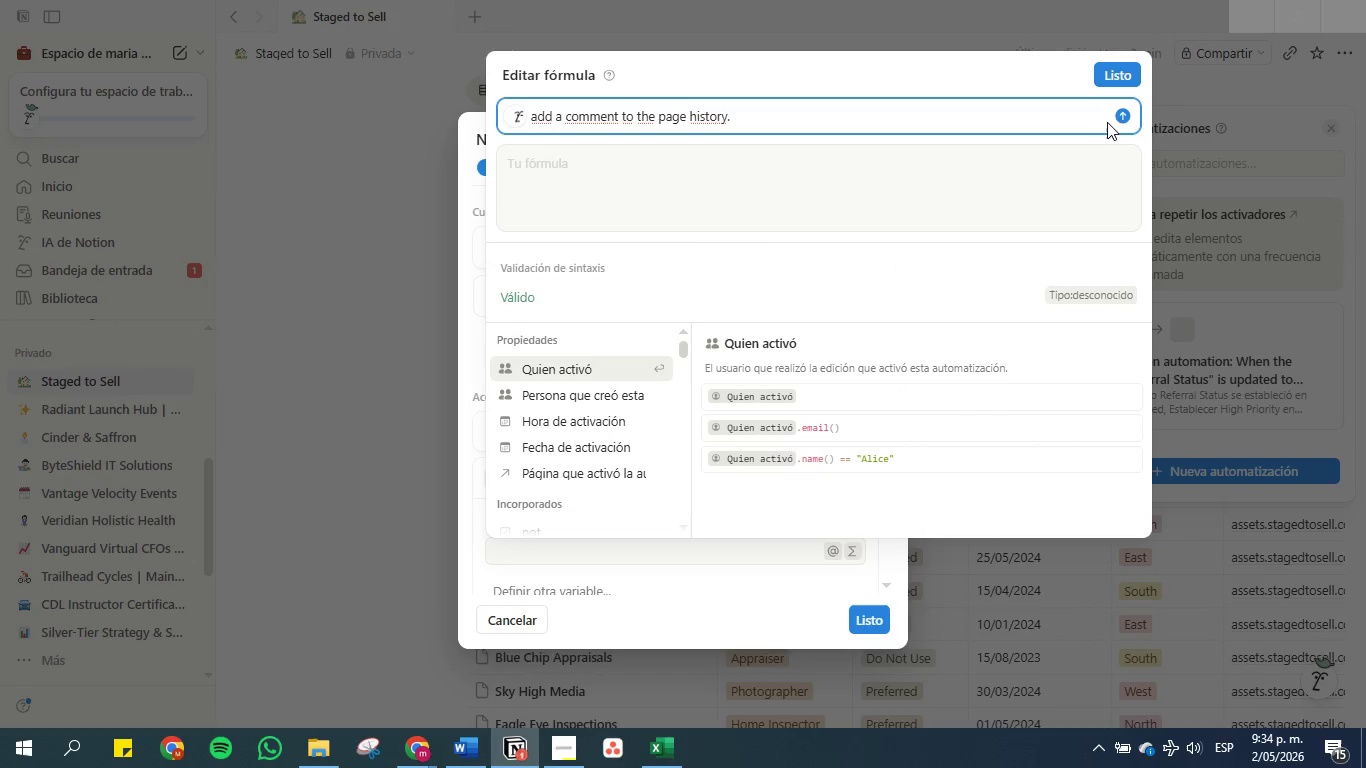 
left_click([1128, 114])
 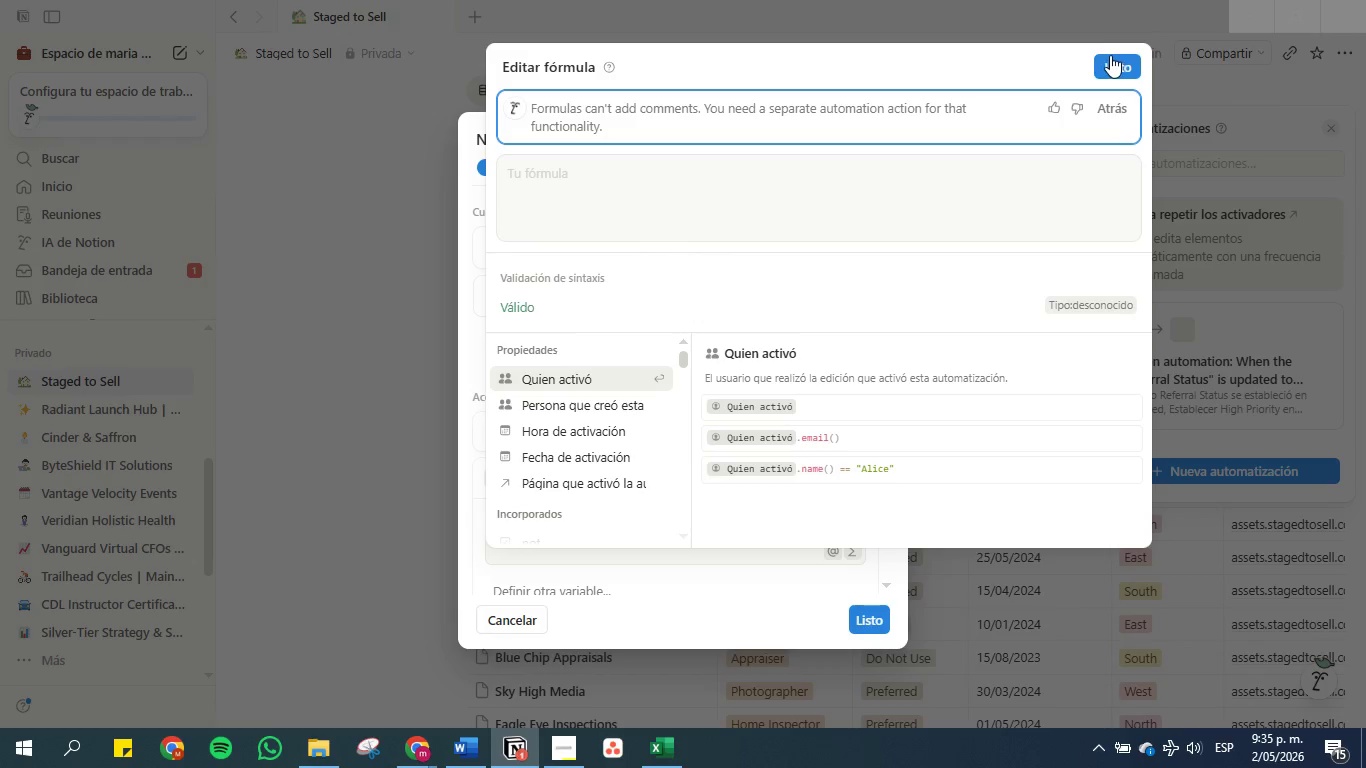 
wait(26.62)
 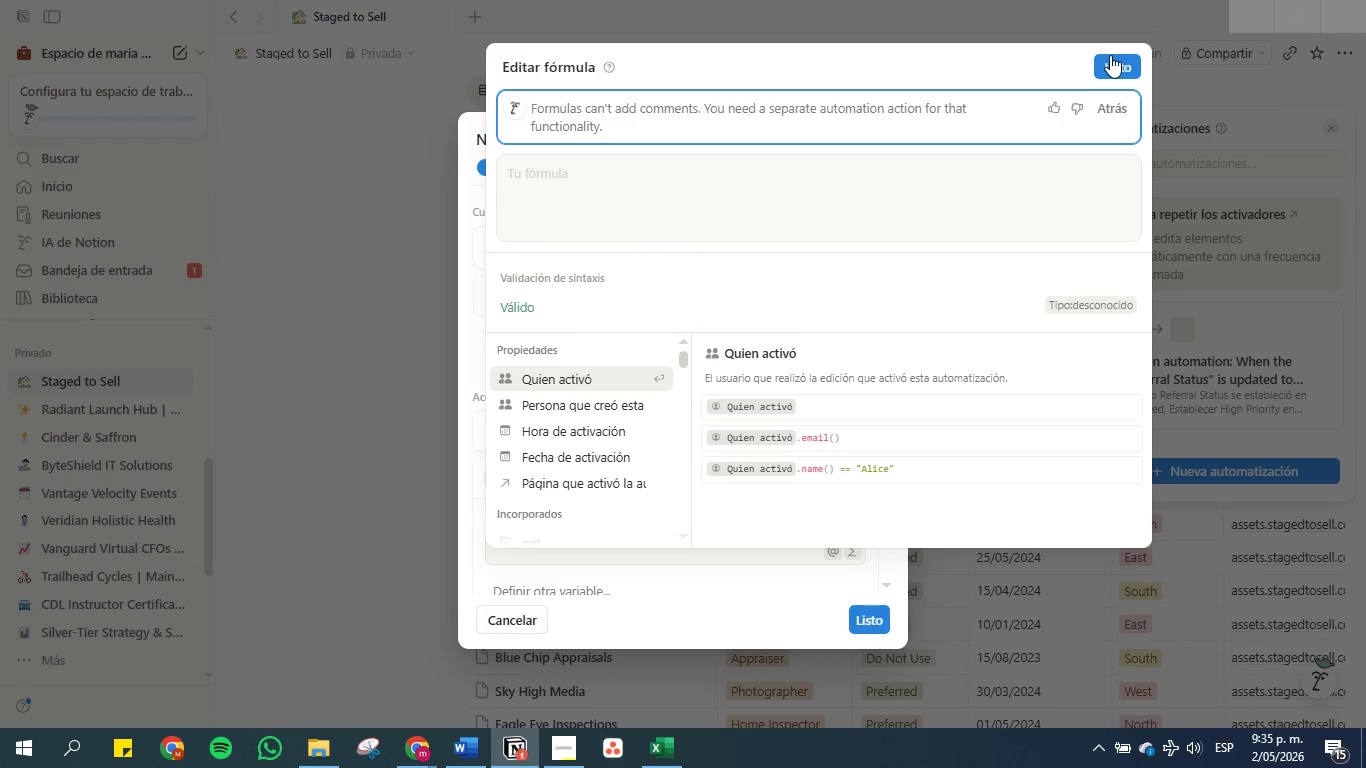 
left_click([1110, 56])
 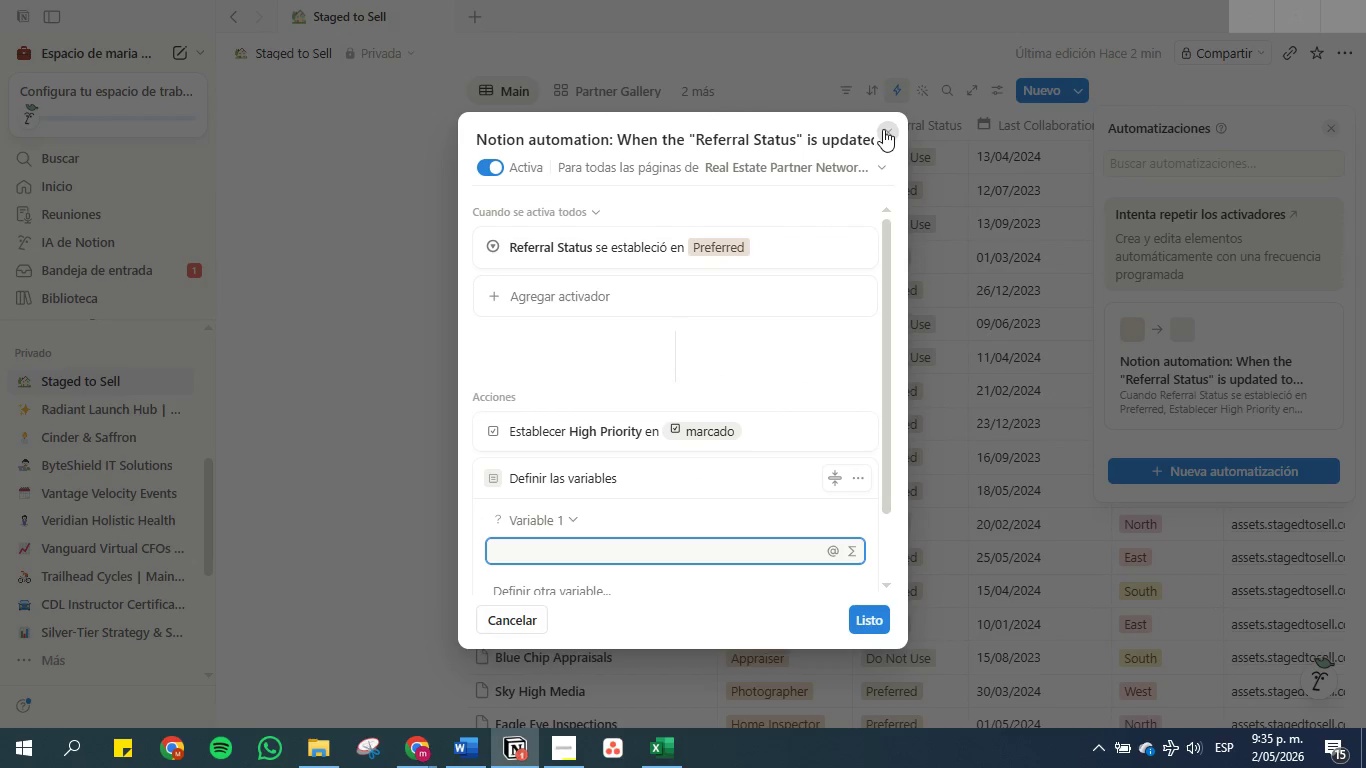 
left_click([883, 129])
 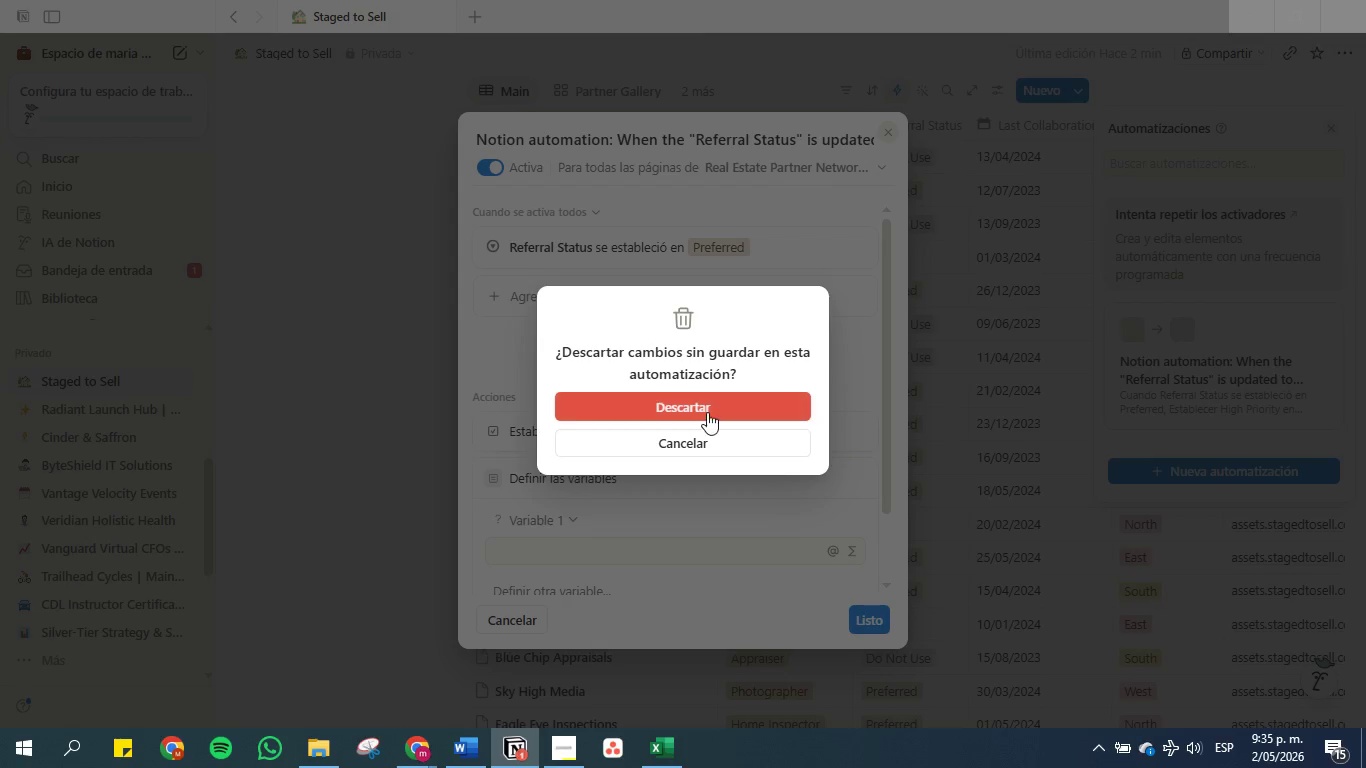 
left_click([703, 399])
 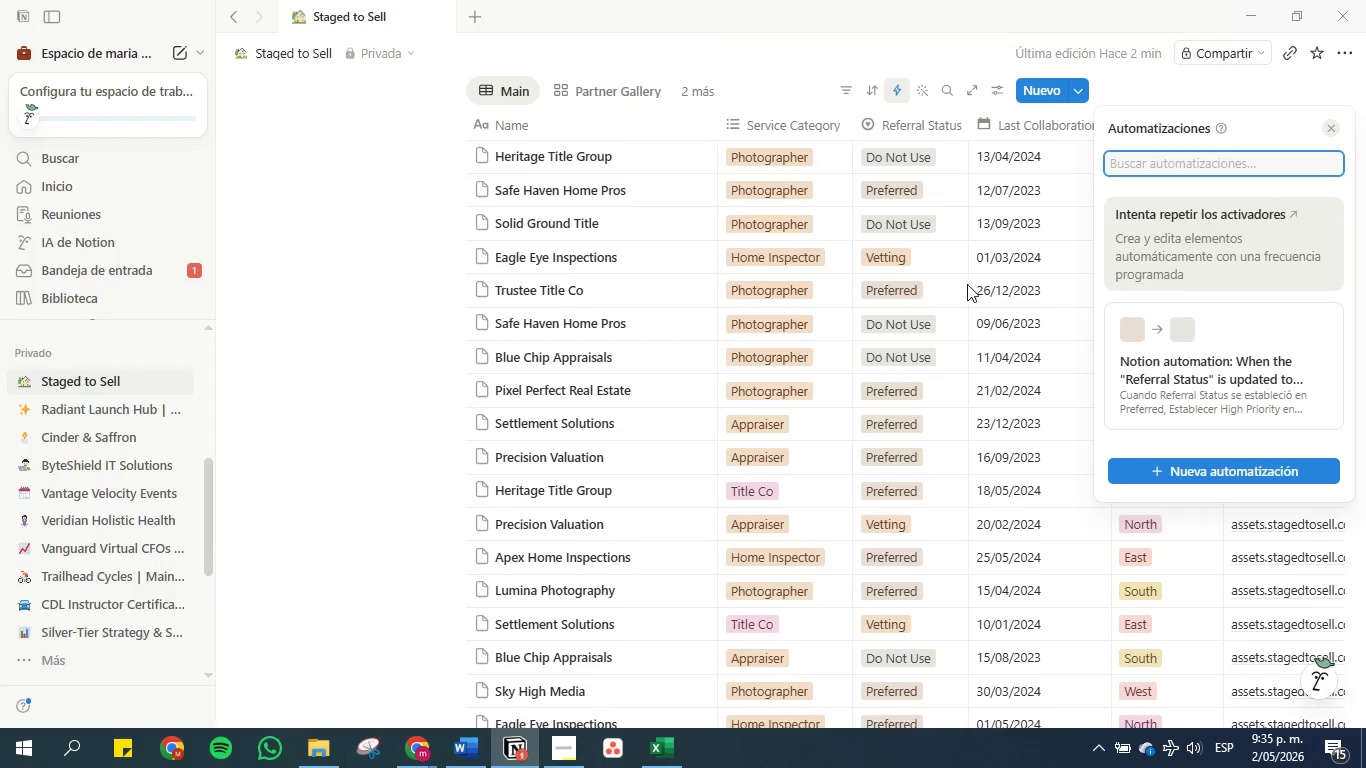 
scroll: coordinate [935, 166], scroll_direction: up, amount: 3.0
 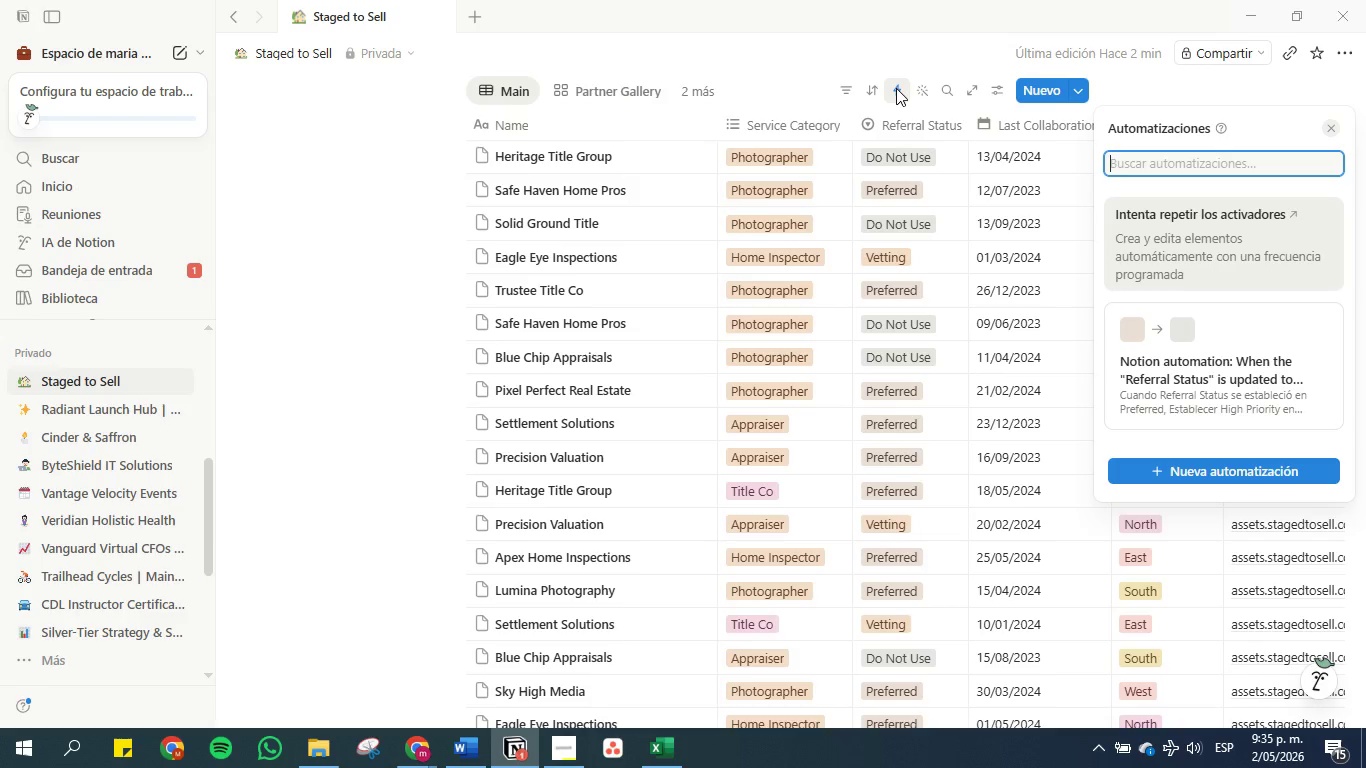 
left_click([896, 88])
 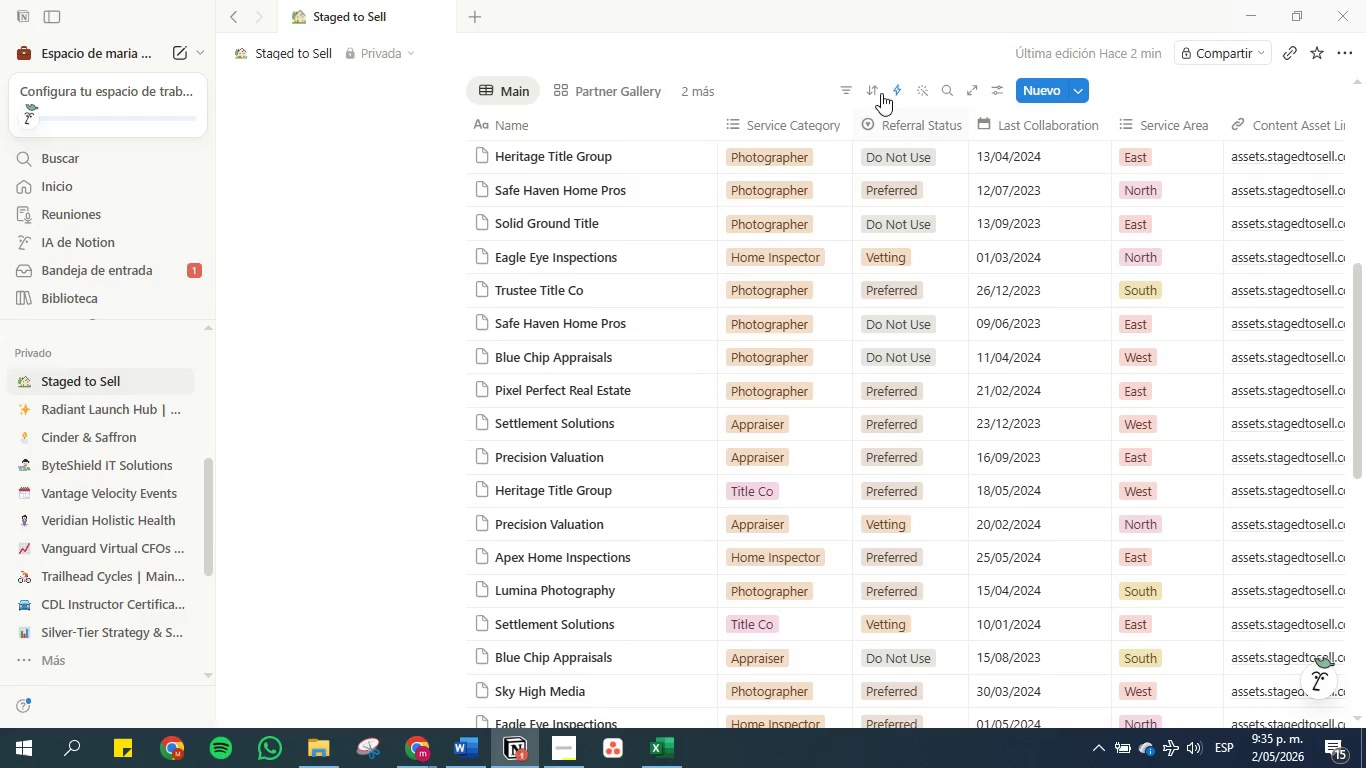 
left_click([896, 89])
 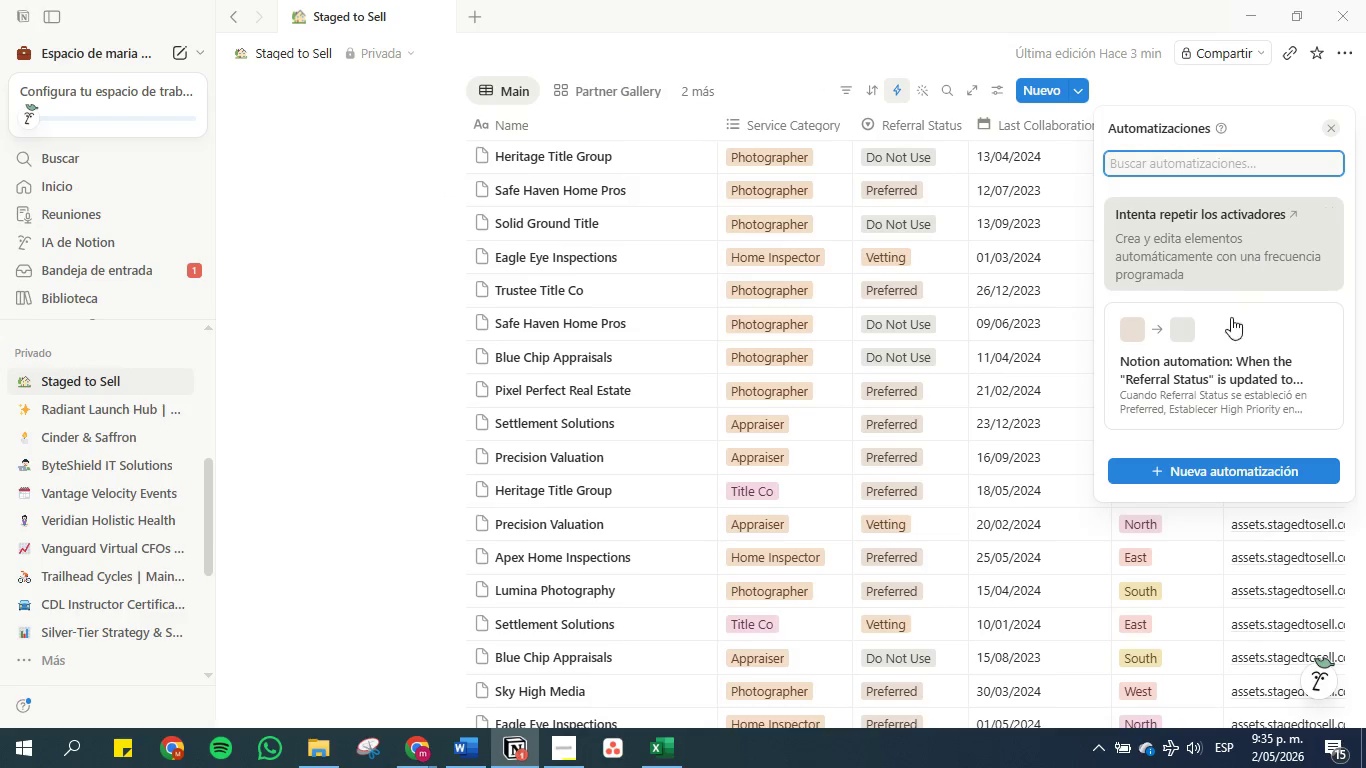 
wait(8.14)
 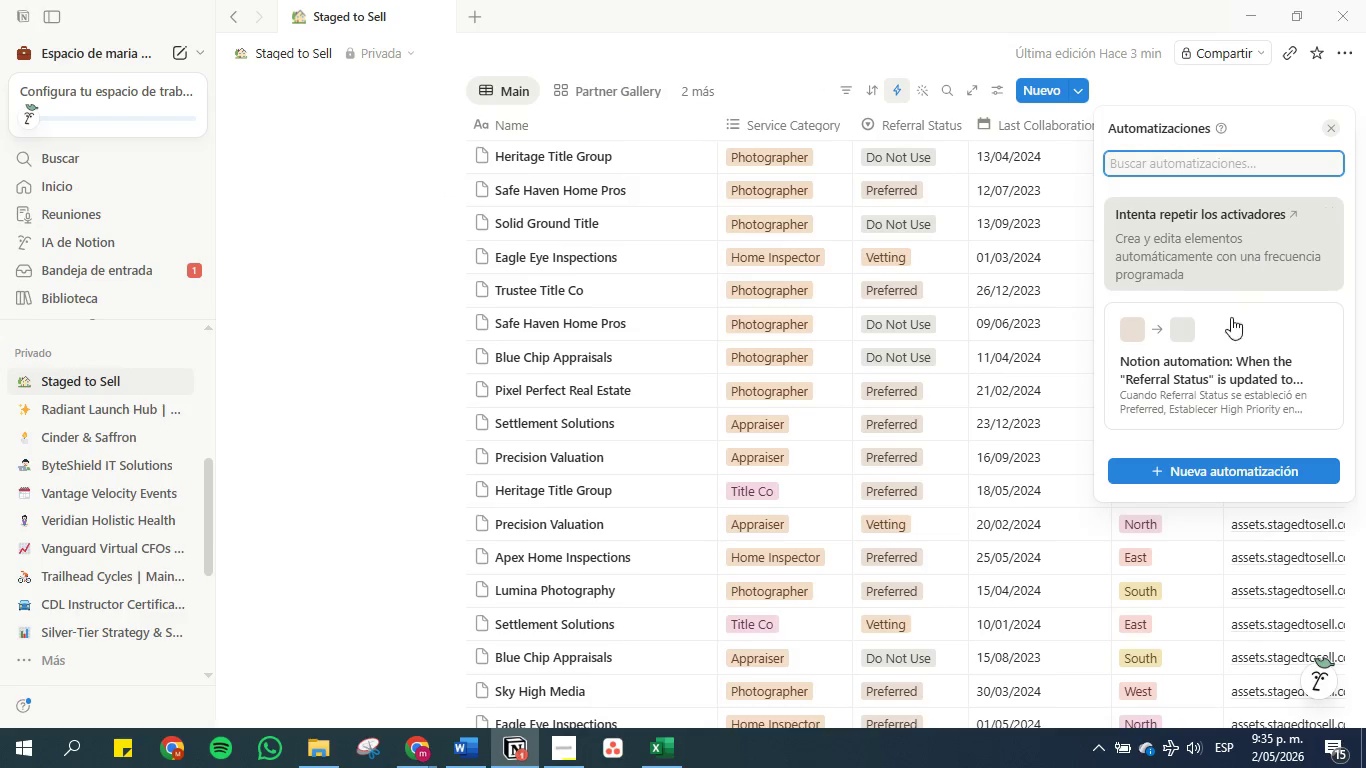 
left_click([1192, 475])
 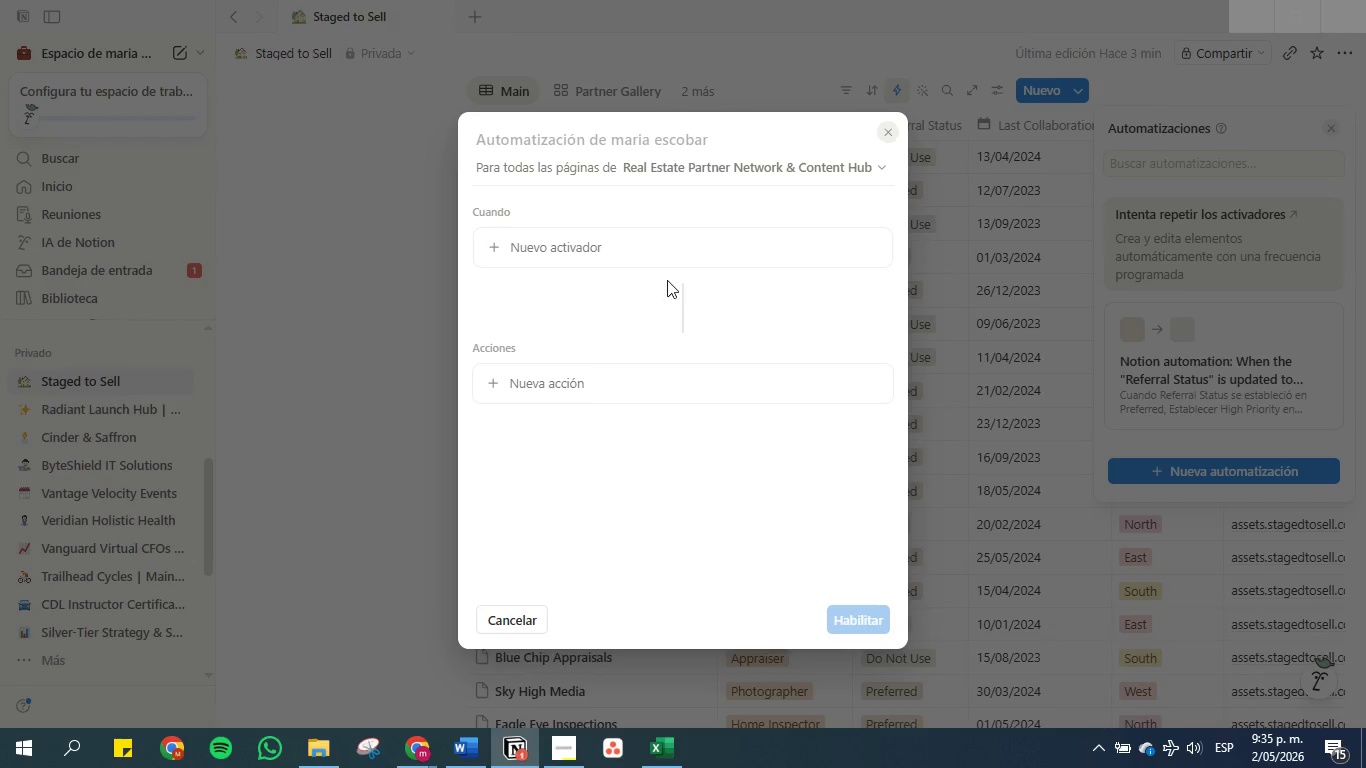 
left_click([614, 246])
 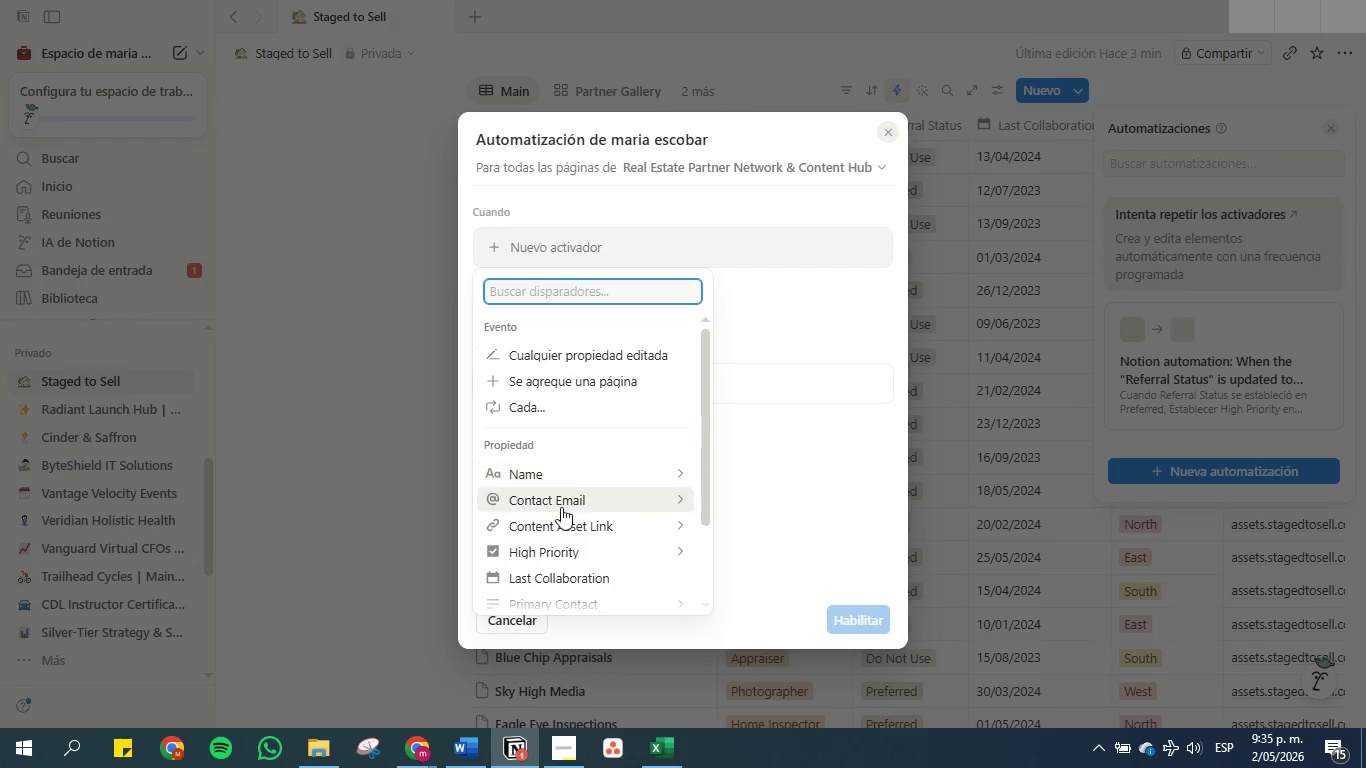 
left_click([582, 514])
 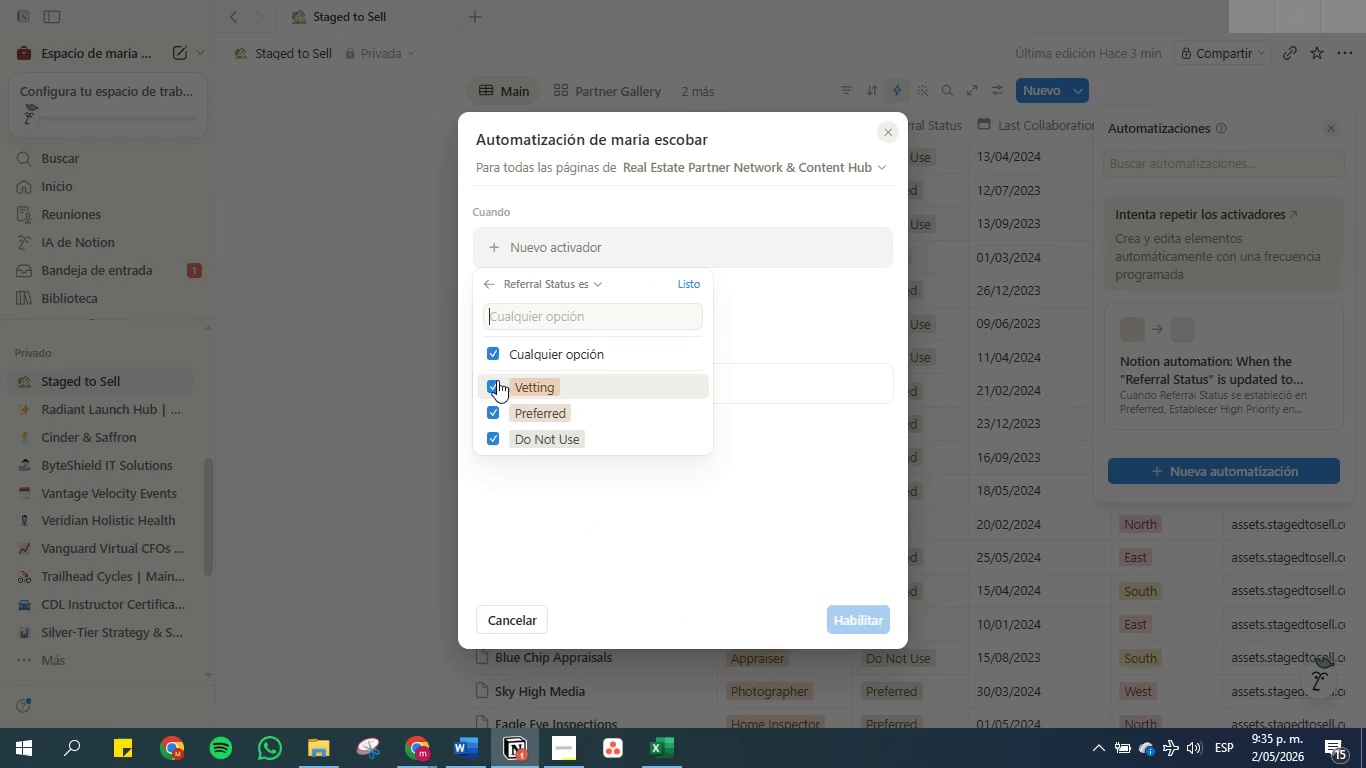 
scroll: coordinate [580, 516], scroll_direction: down, amount: 3.0
 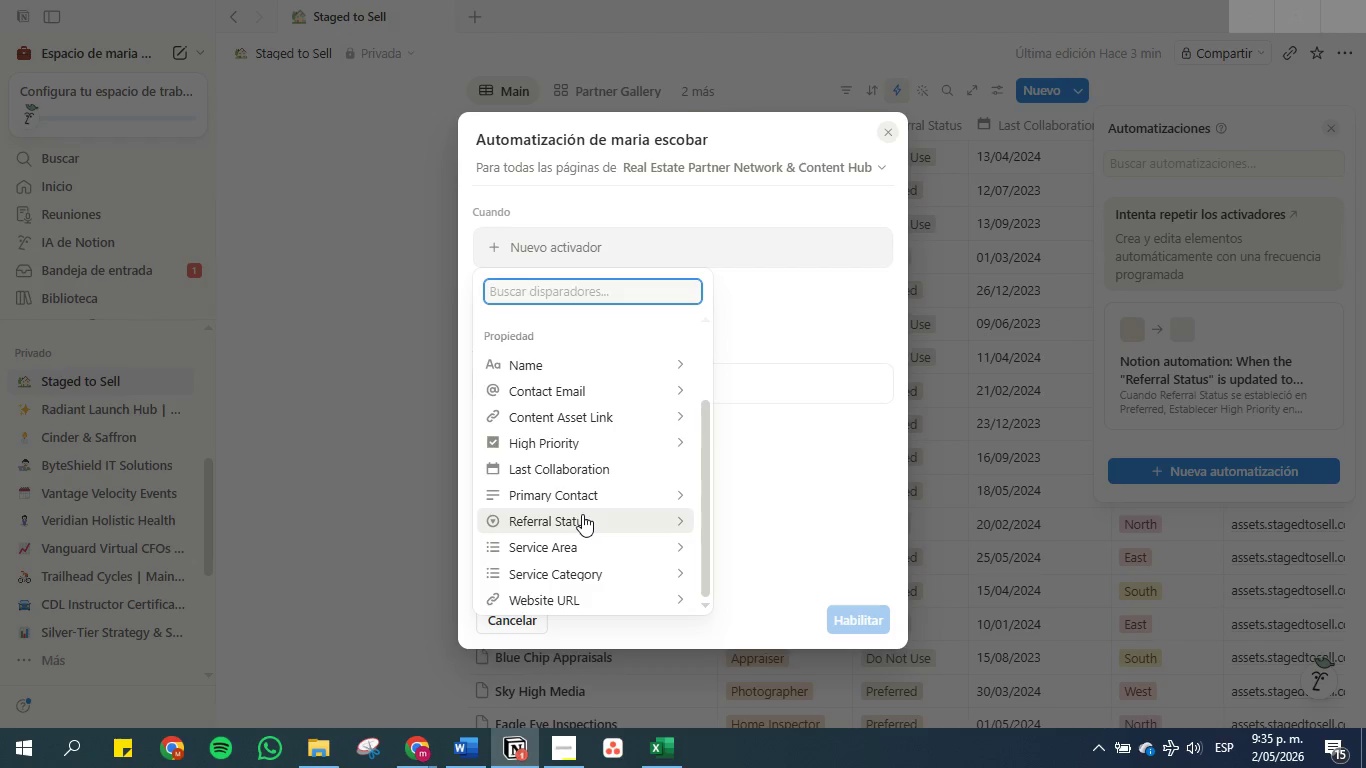 
left_click([490, 351])
 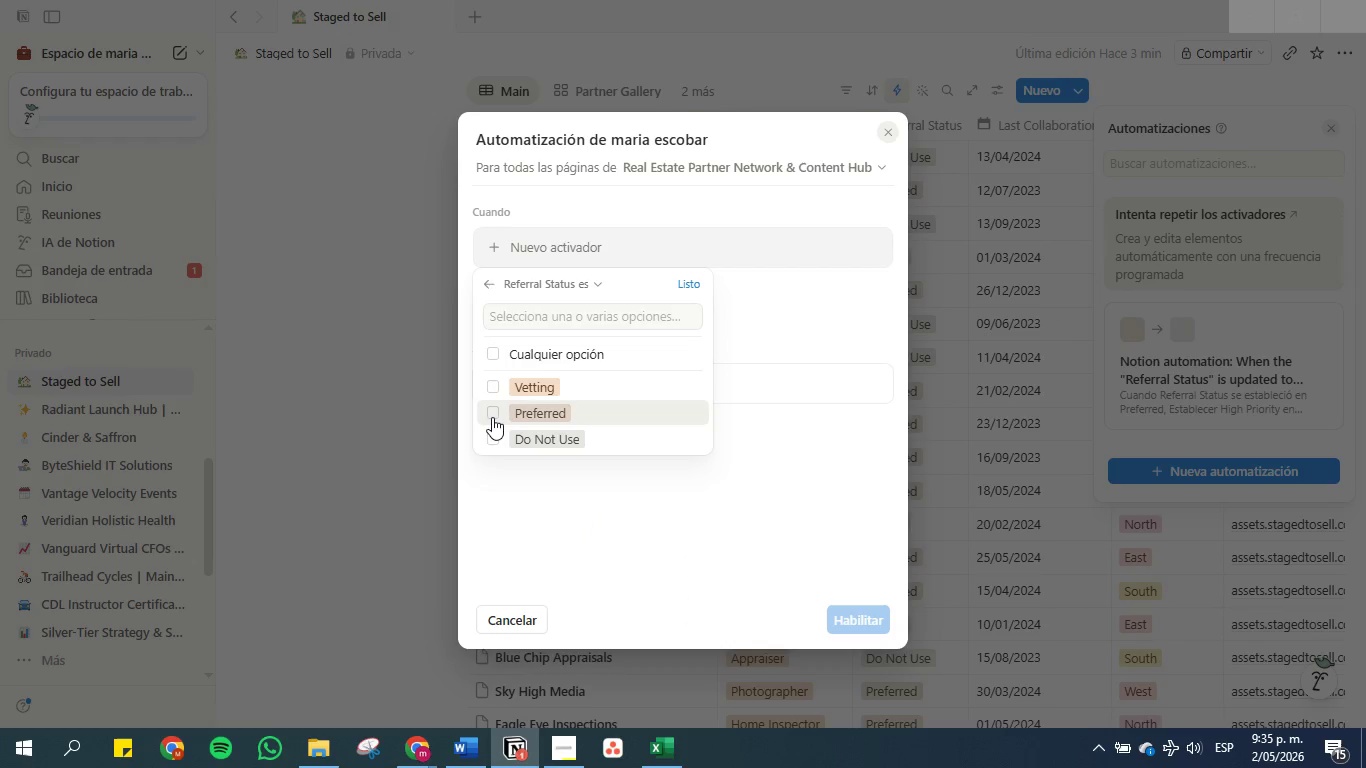 
left_click([492, 409])
 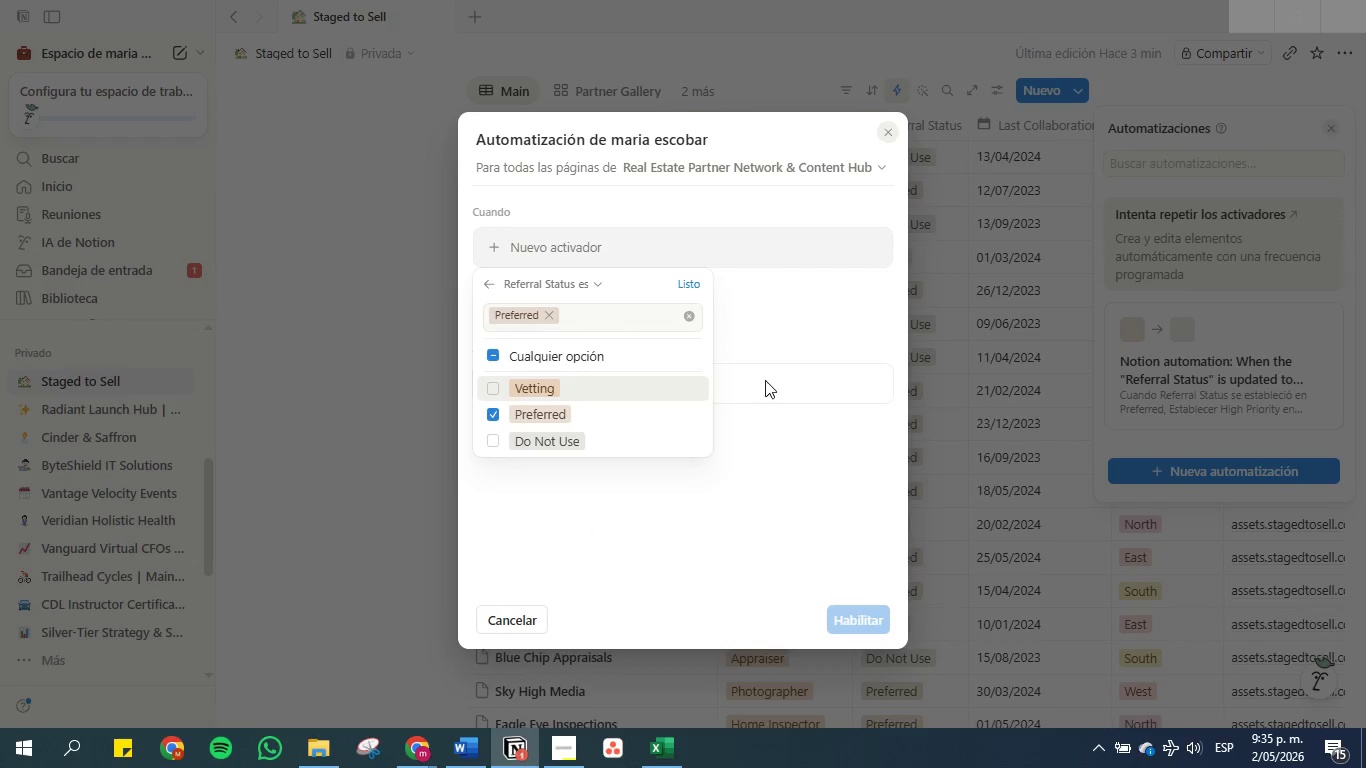 
left_click([782, 336])
 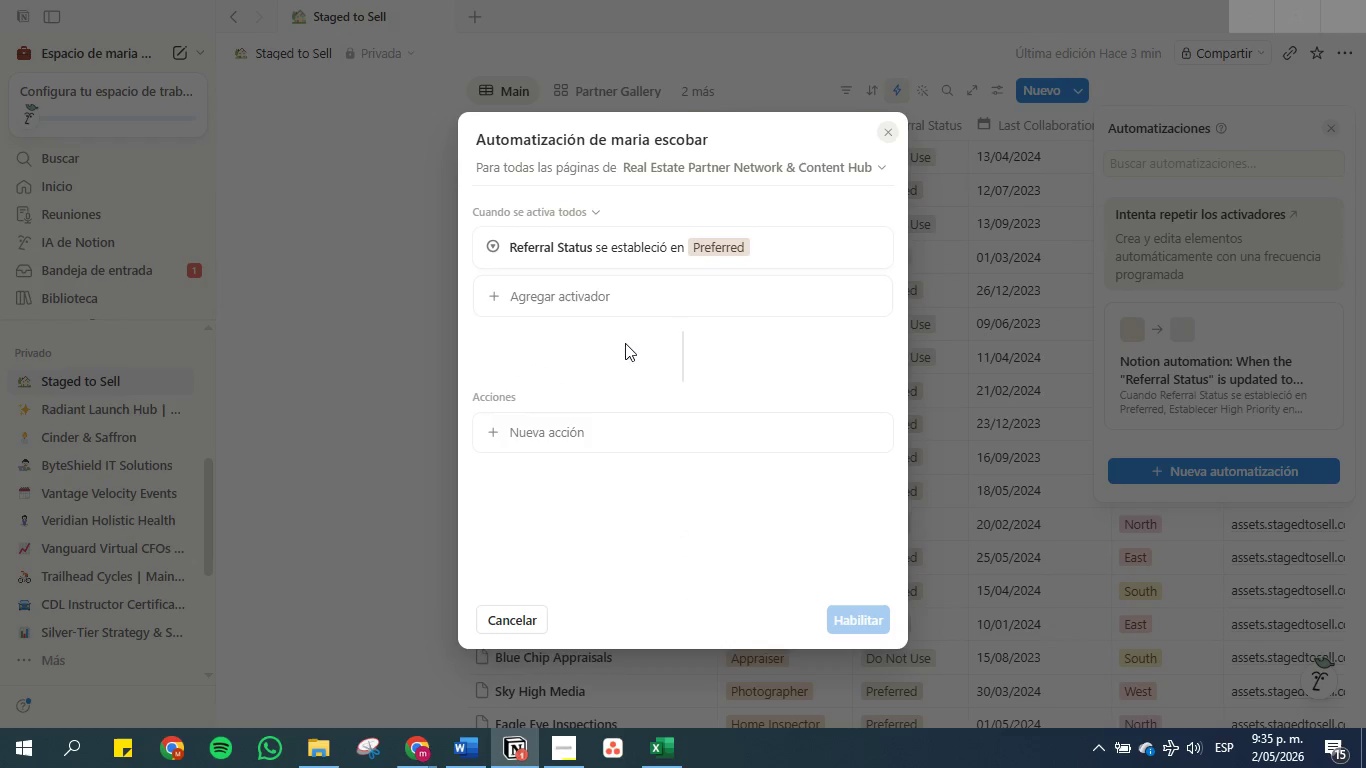 
left_click([532, 421])
 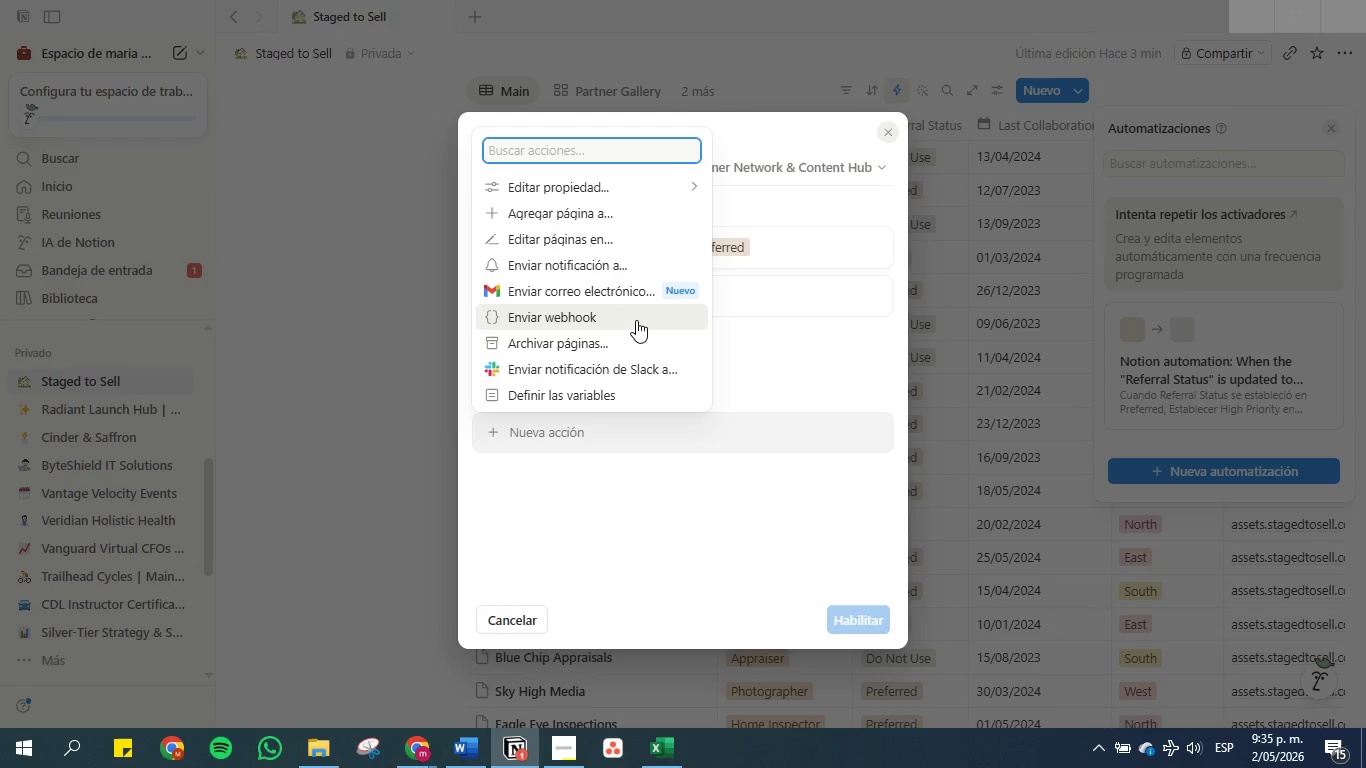 
wait(7.19)
 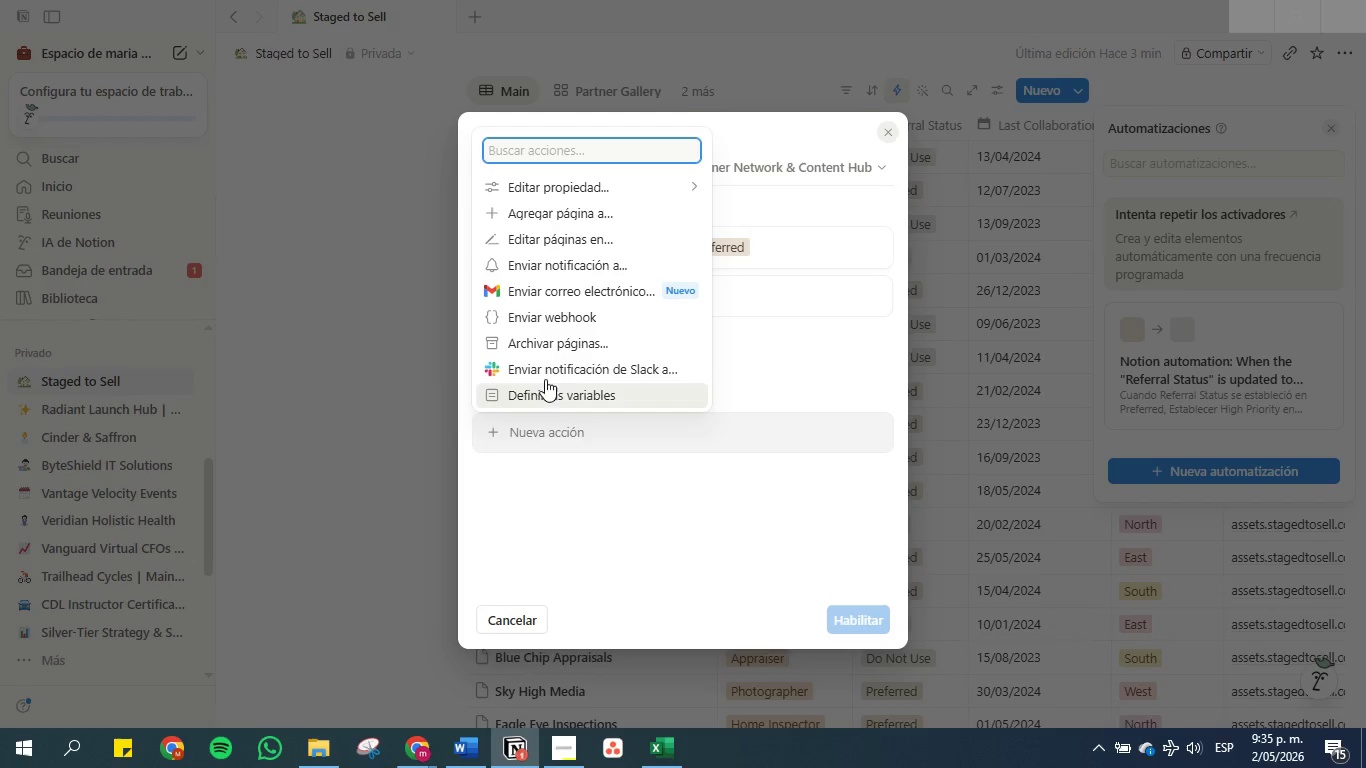 
left_click([615, 269])
 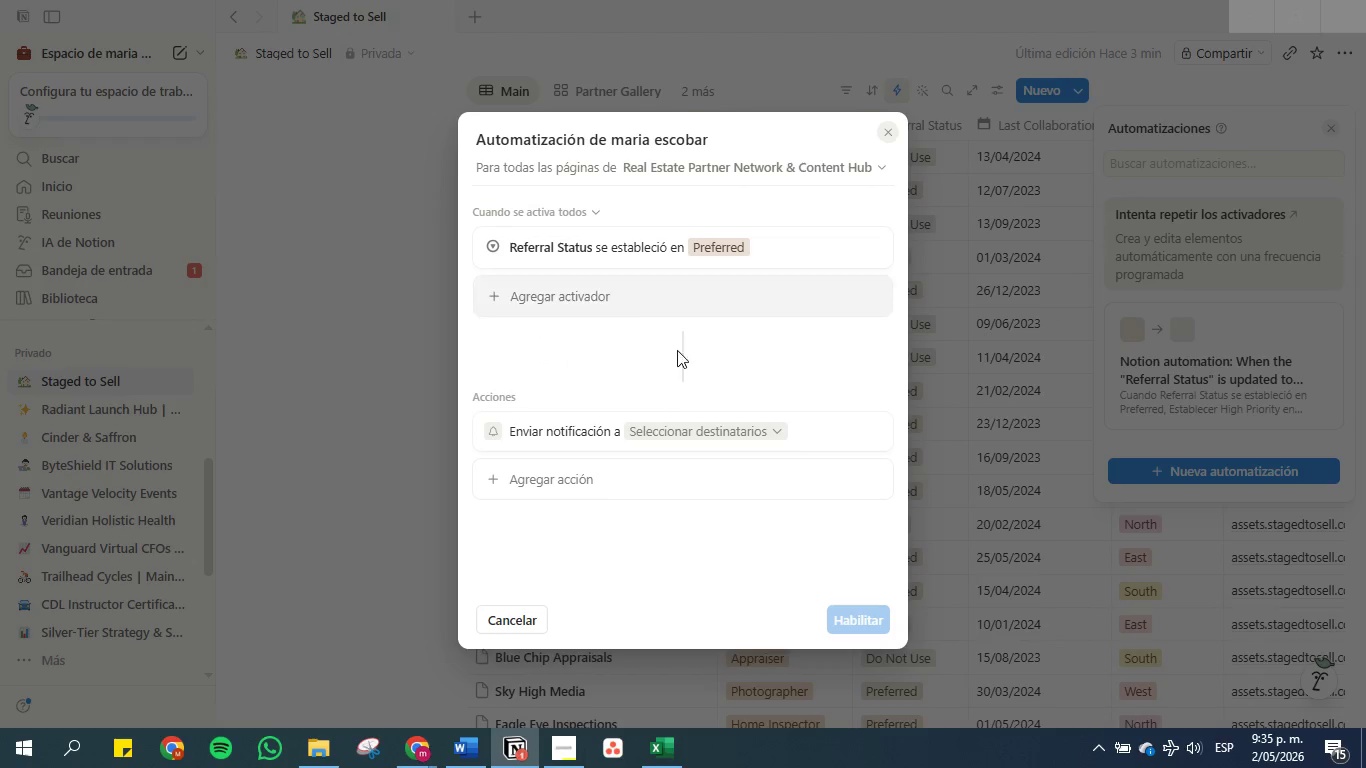 
left_click([708, 432])
 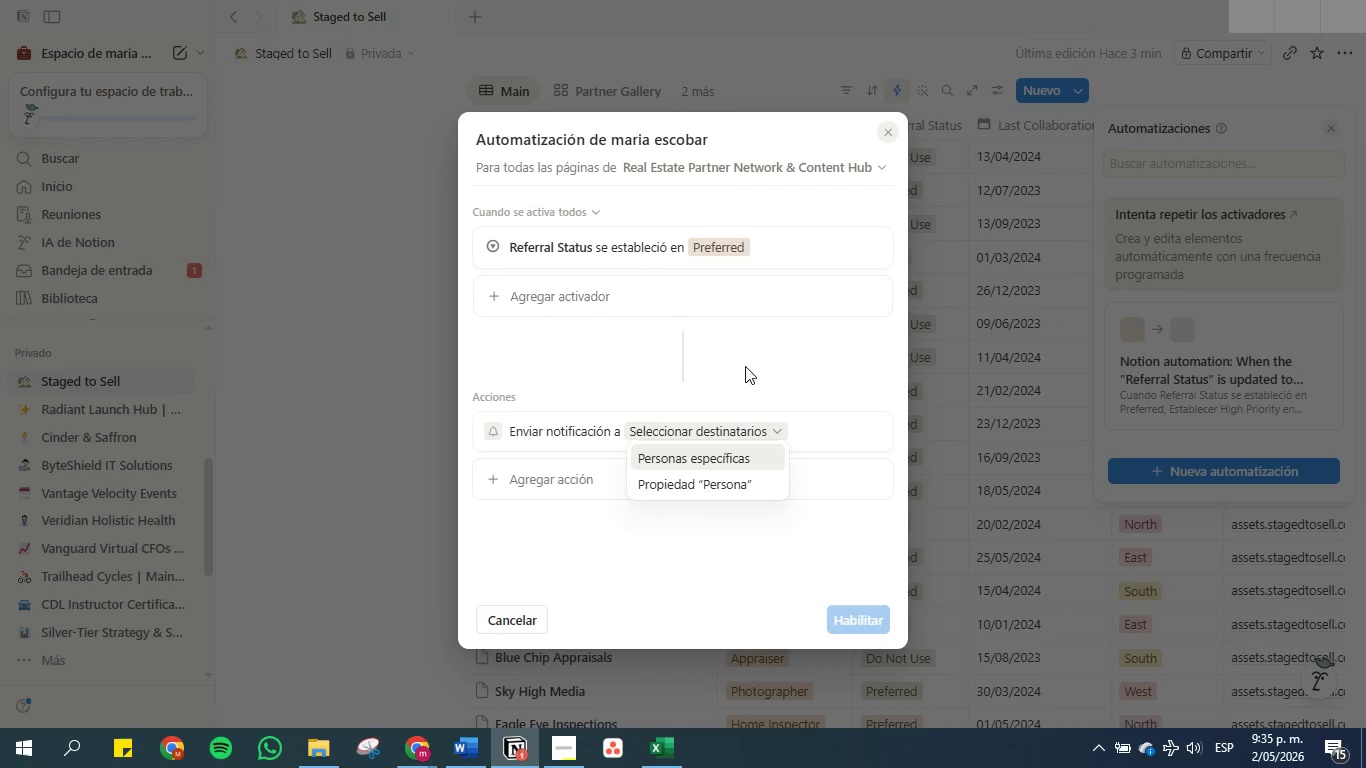 
left_click([745, 366])
 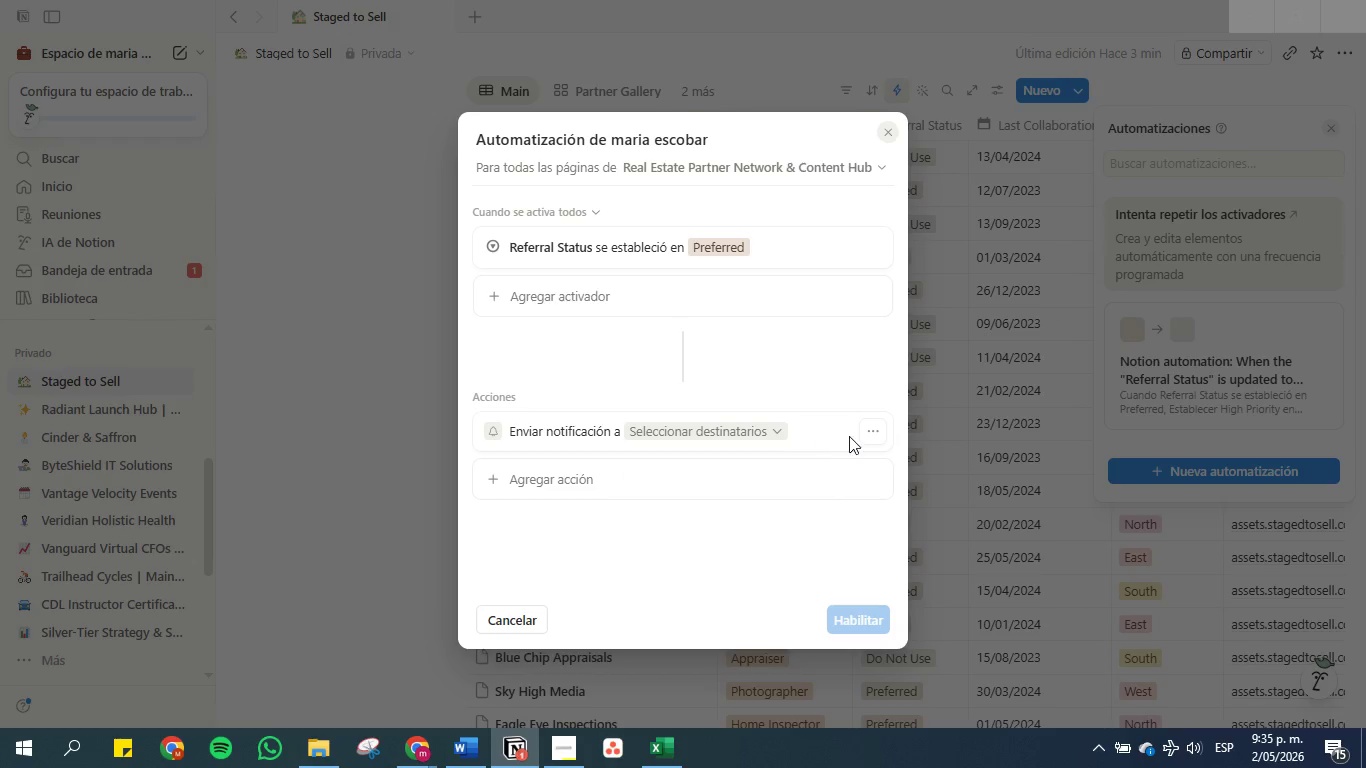 
left_click([875, 431])
 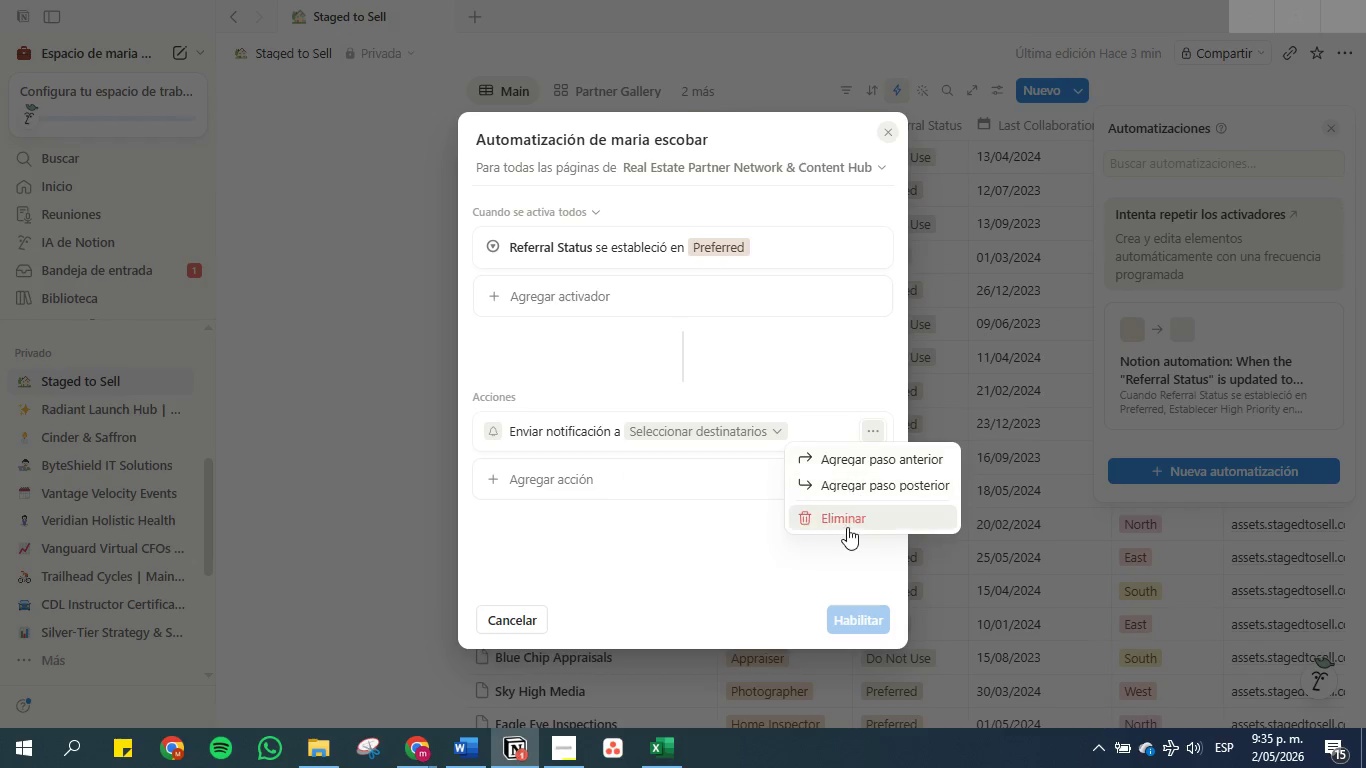 
left_click([847, 517])
 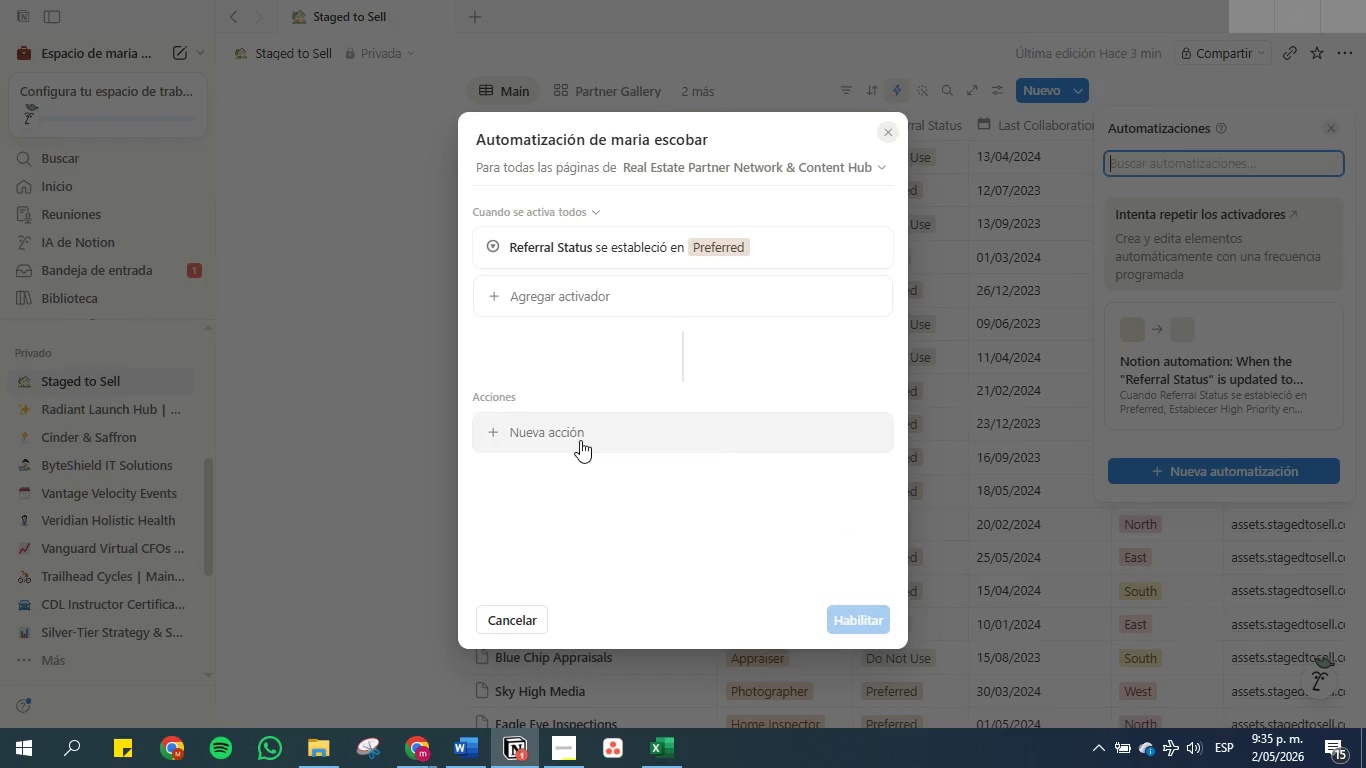 
left_click([566, 428])
 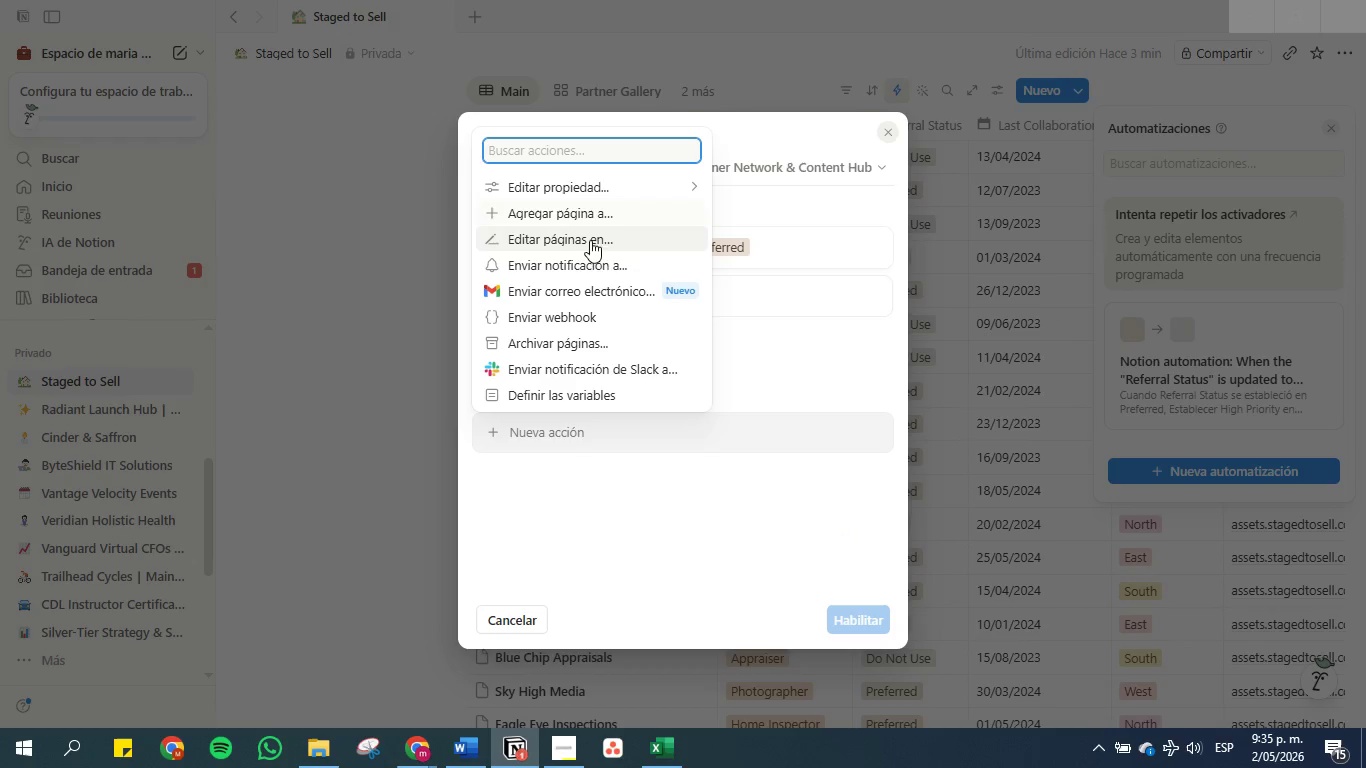 
left_click([586, 244])
 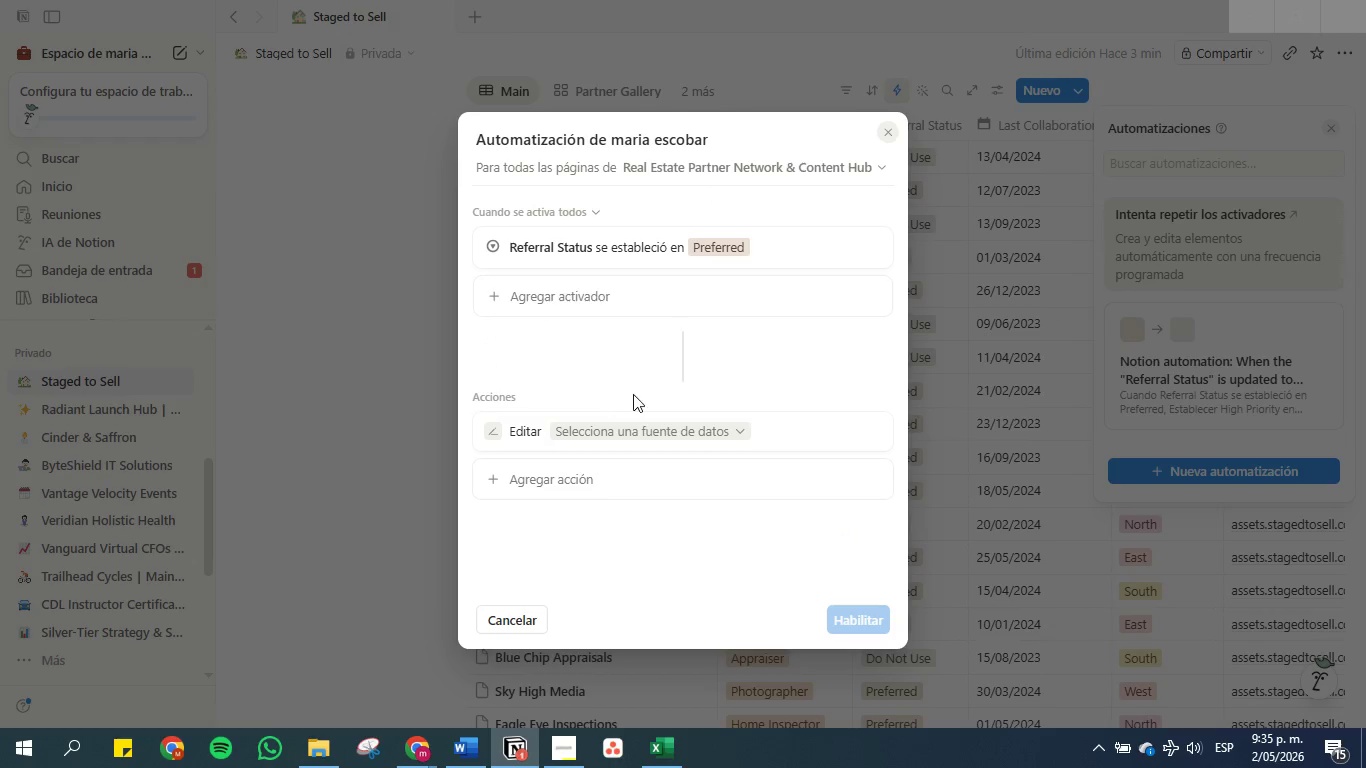 
left_click([645, 425])
 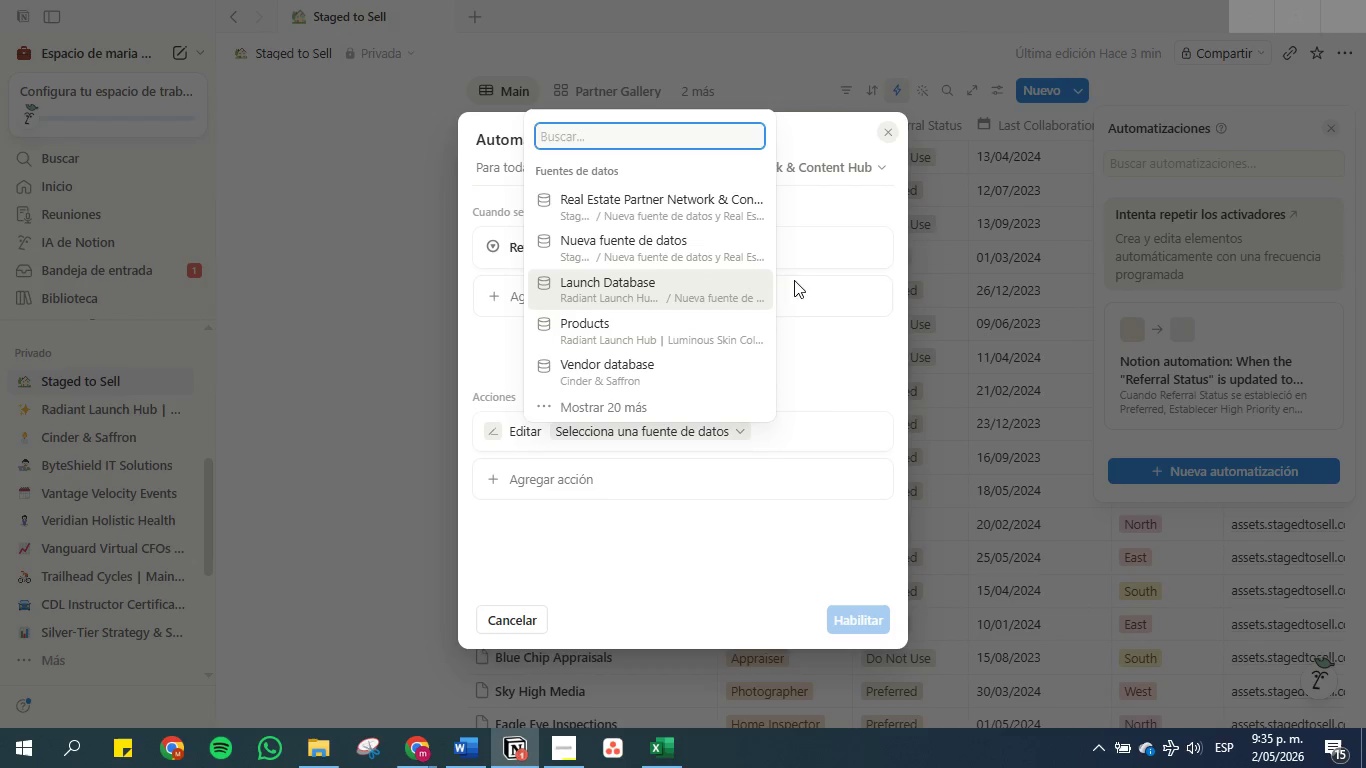 
wait(8.45)
 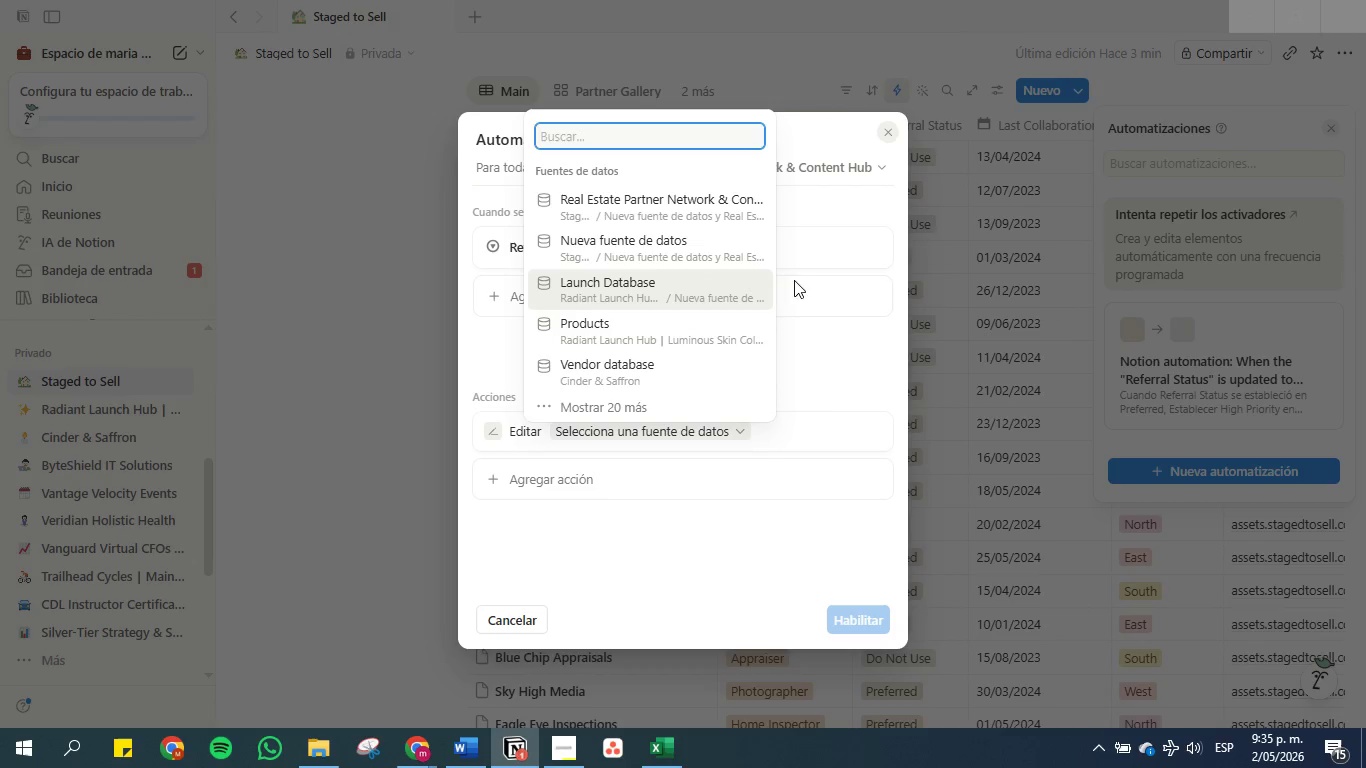 
left_click([476, 740])
 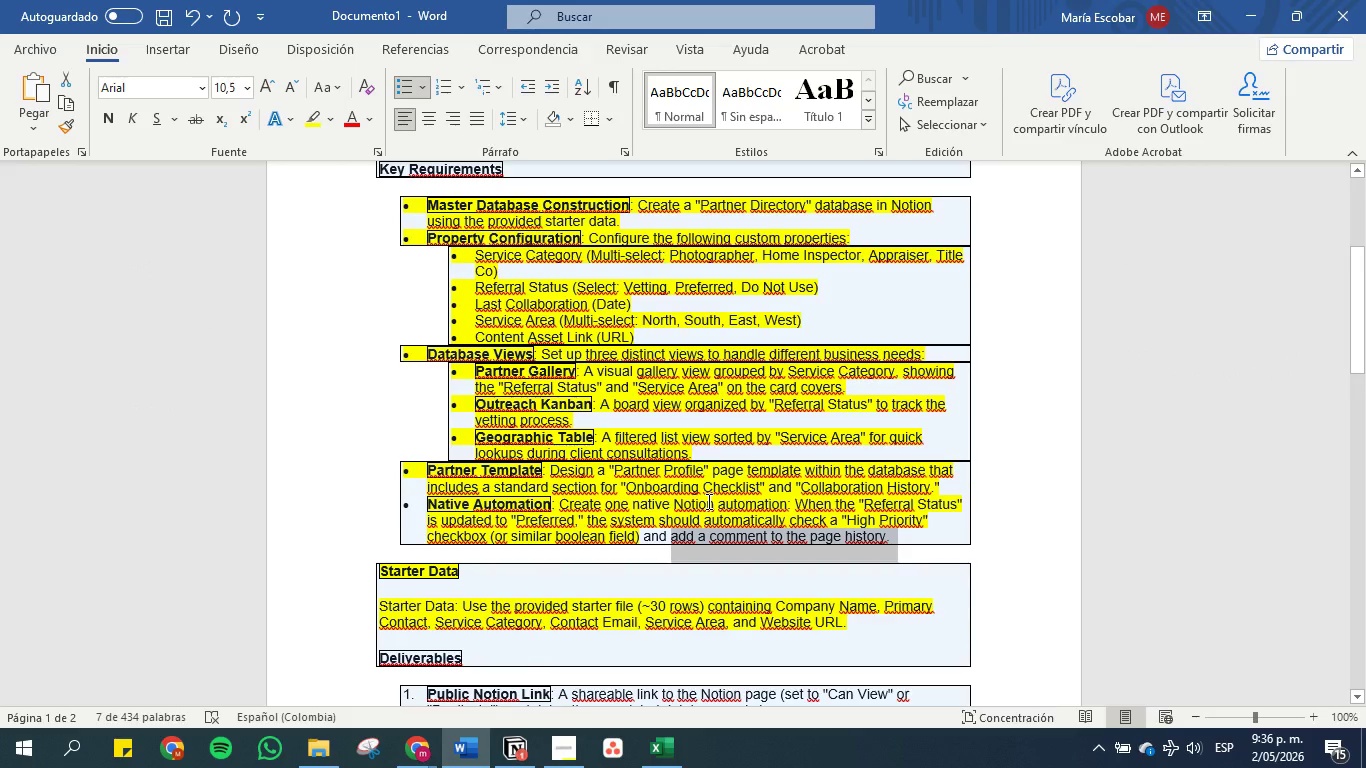 
wait(6.28)
 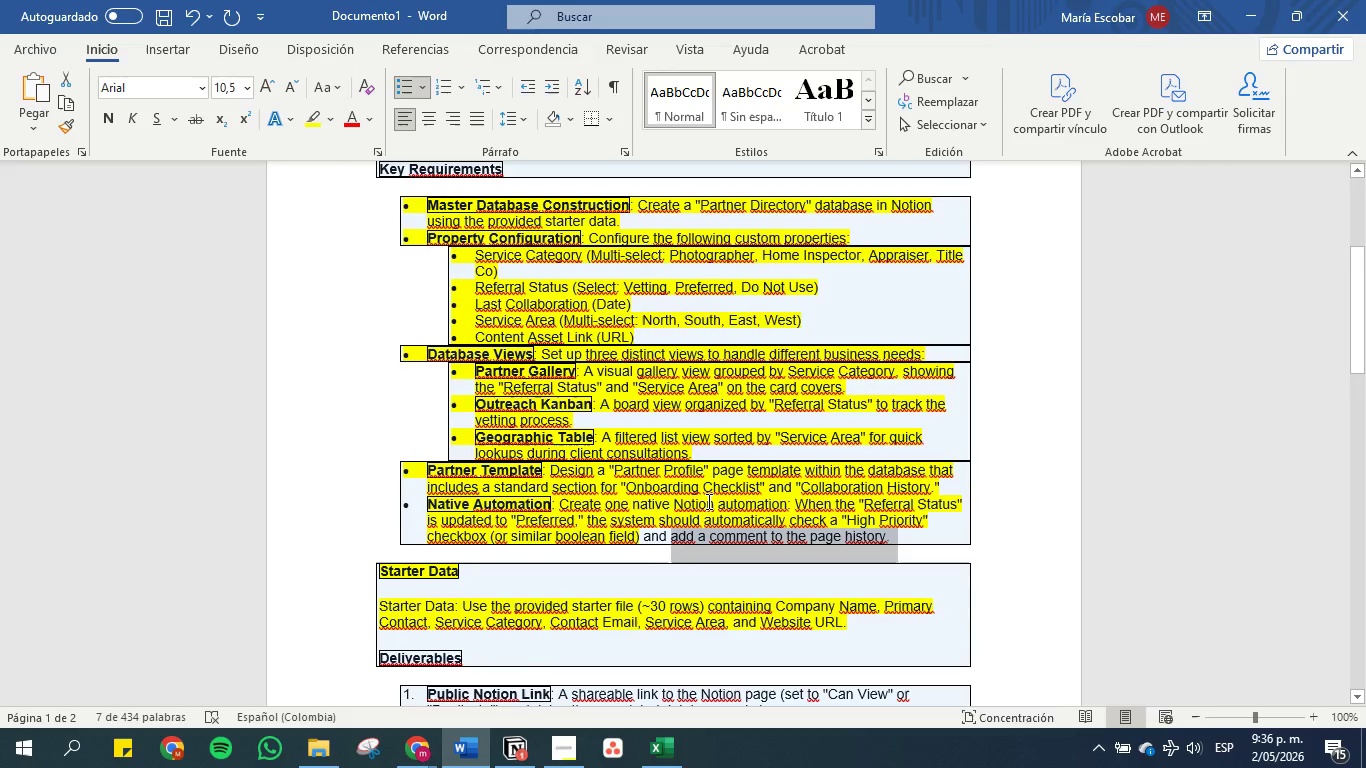 
mouse_move([523, 746])
 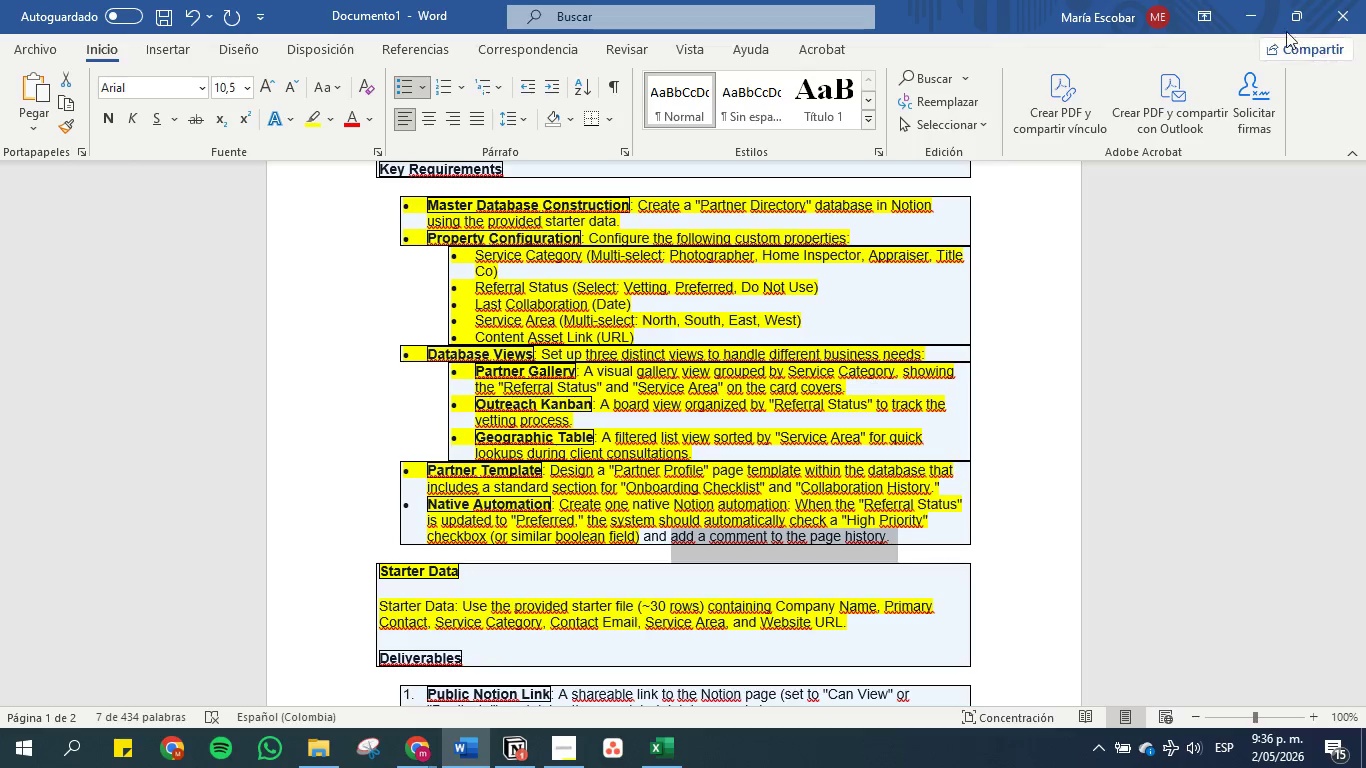 
wait(6.43)
 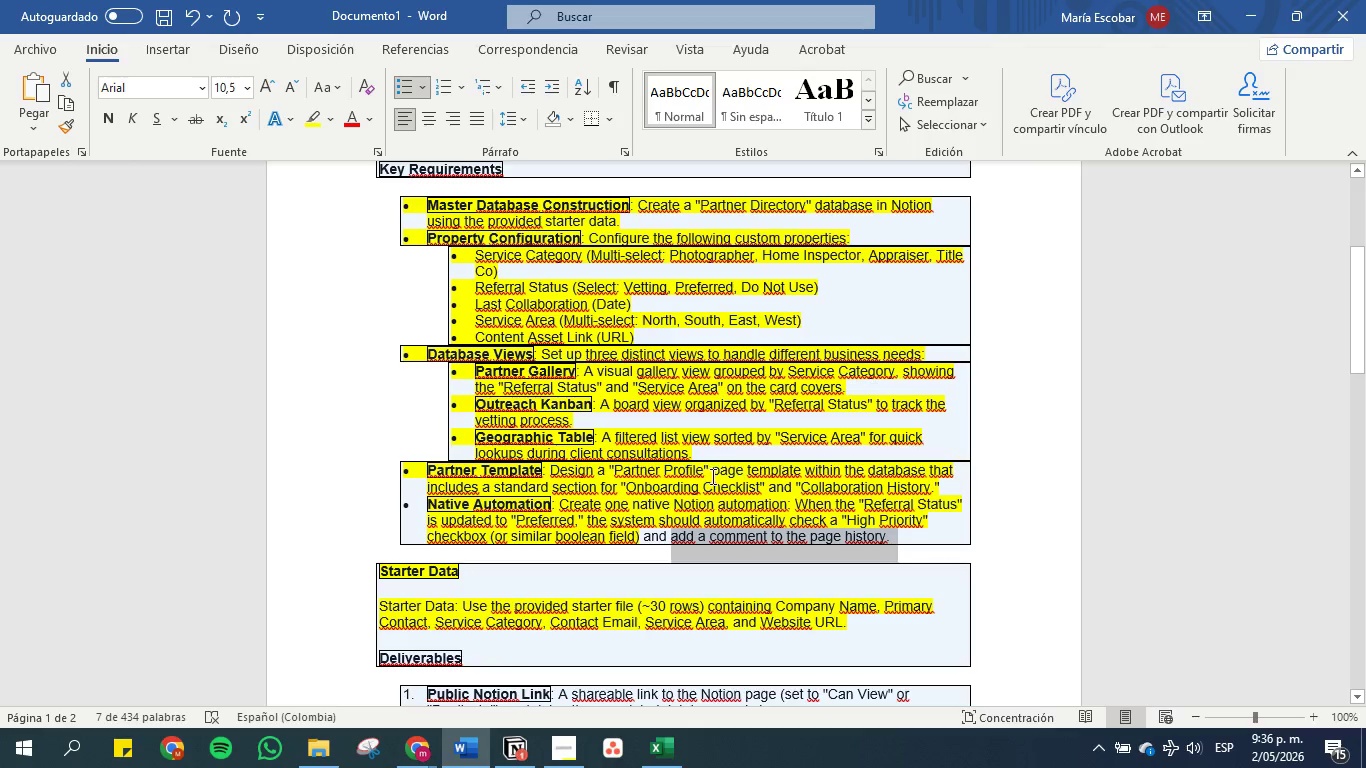 
left_click([1242, 6])
 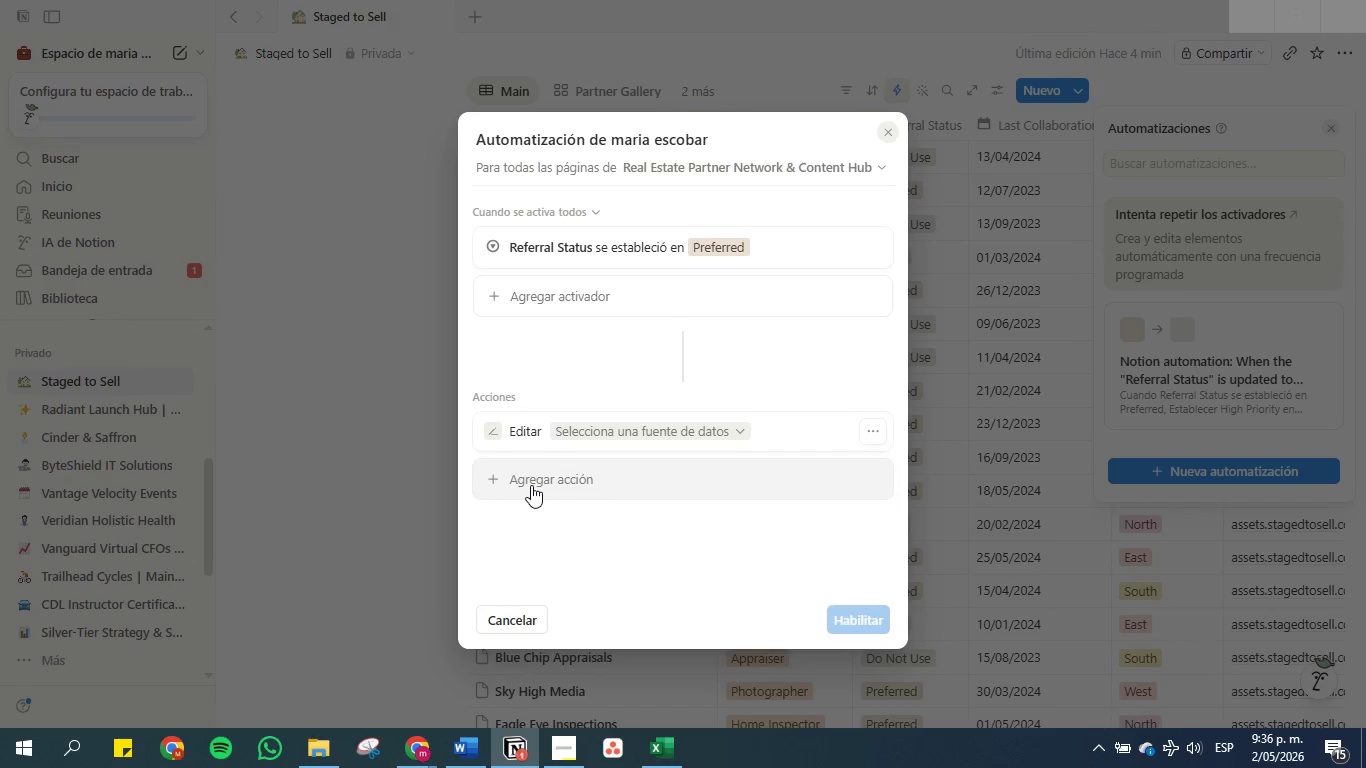 
wait(6.48)
 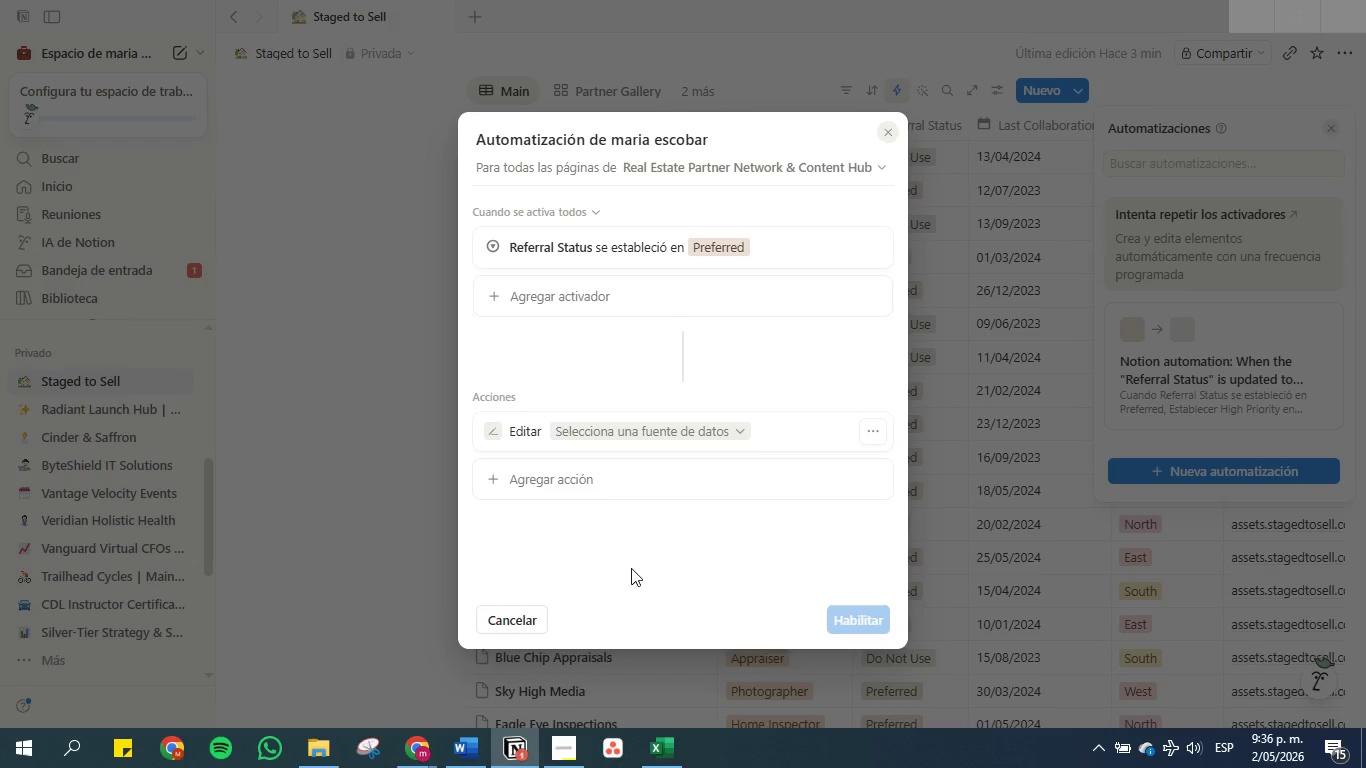 
double_click([862, 433])
 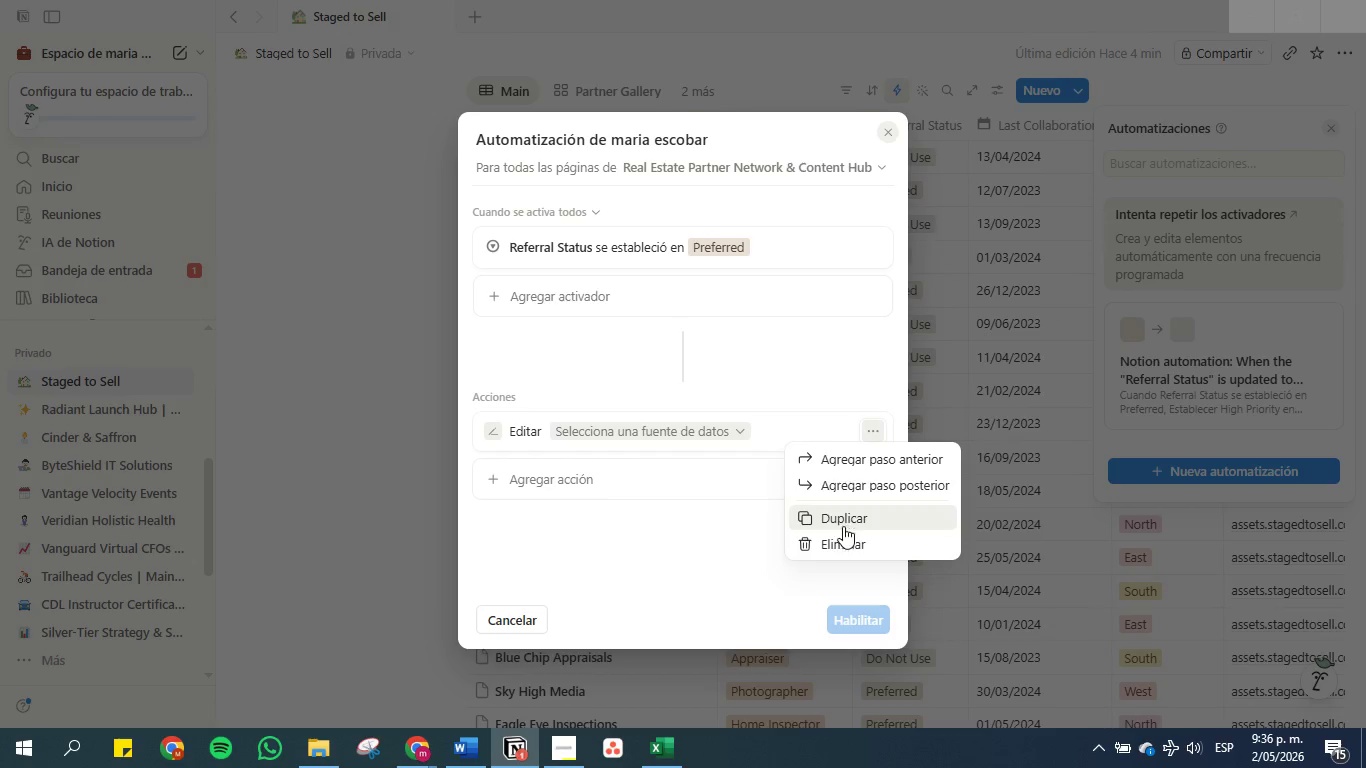 
left_click([839, 542])
 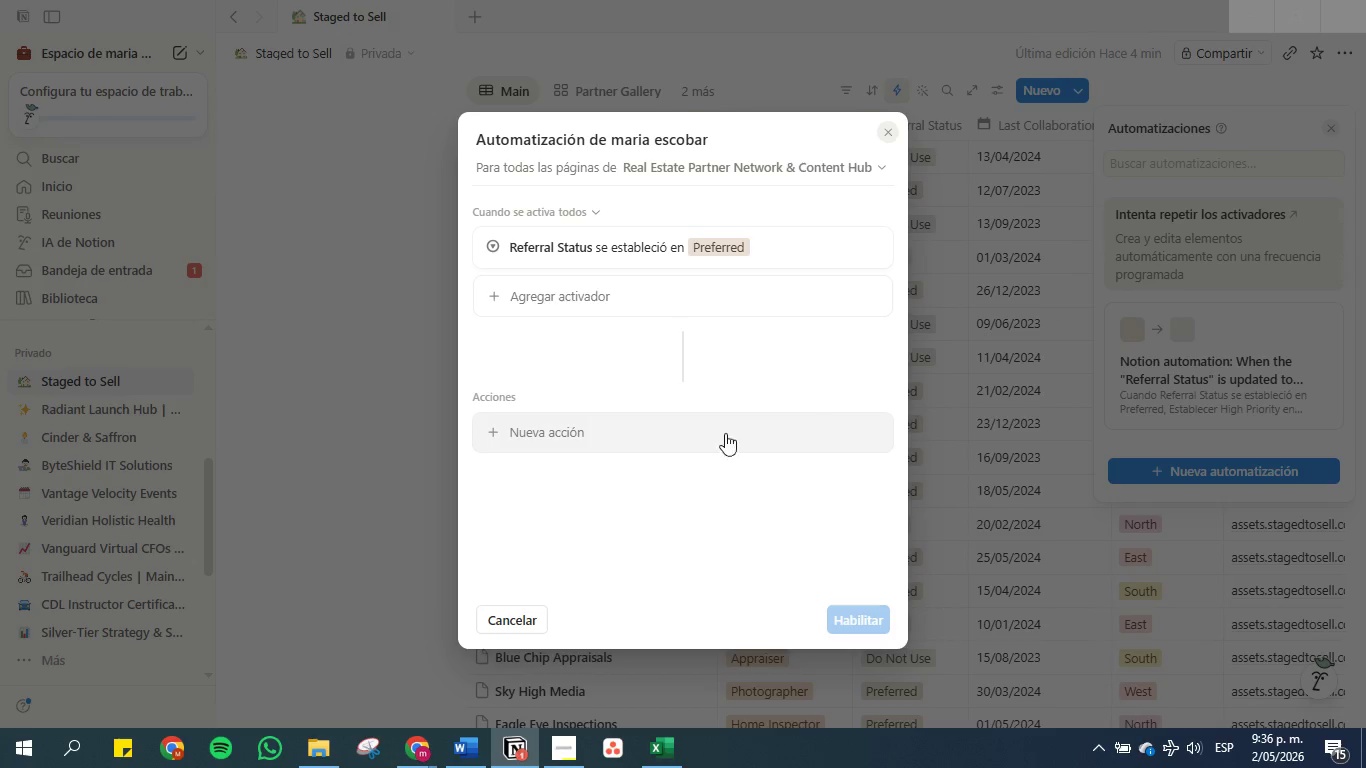 
left_click([696, 433])
 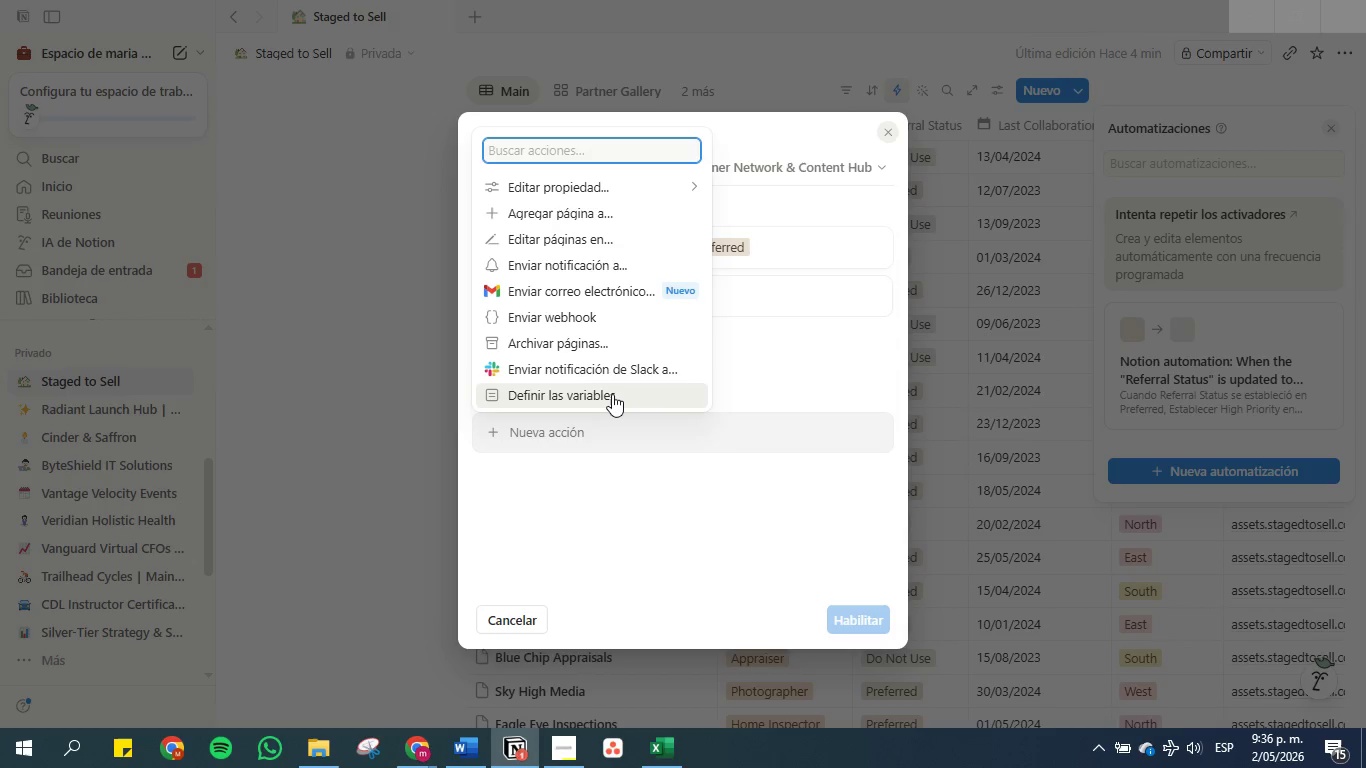 
left_click([612, 394])
 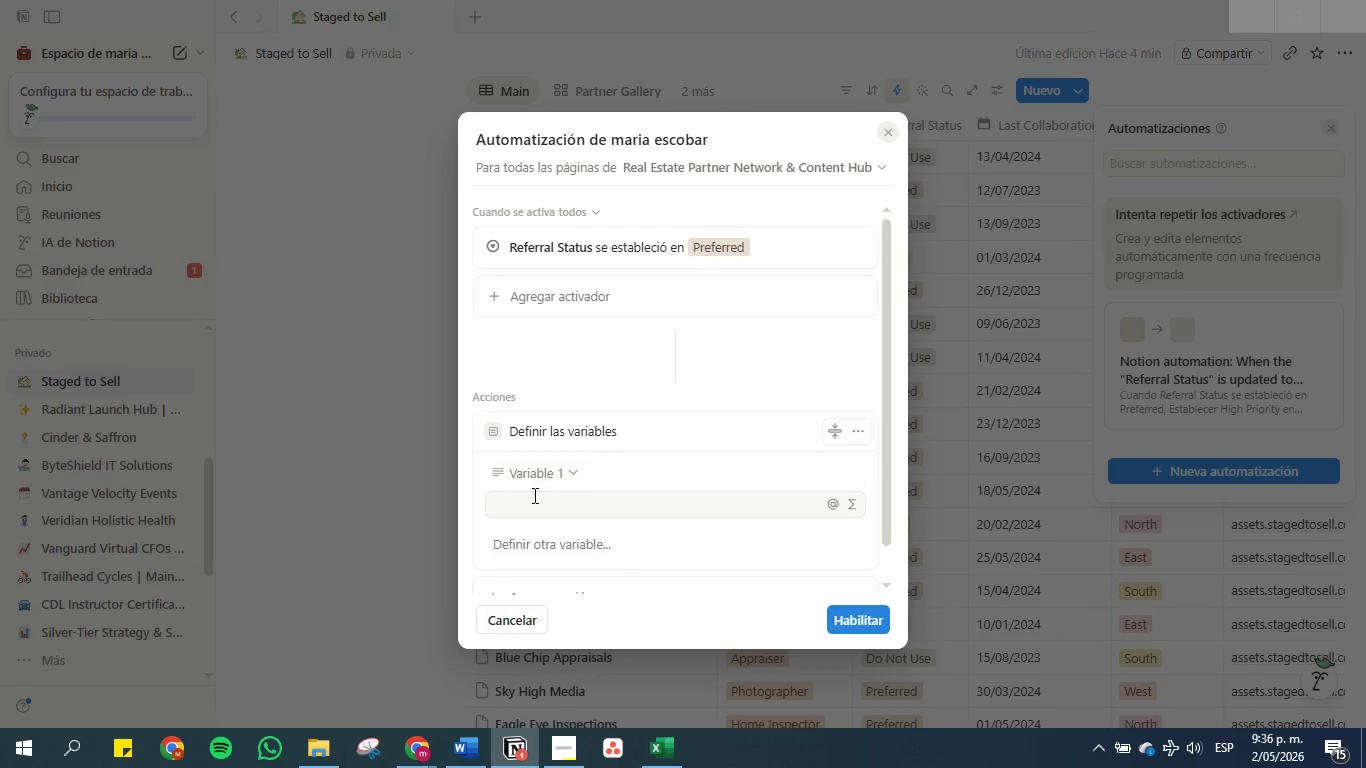 
left_click([537, 501])
 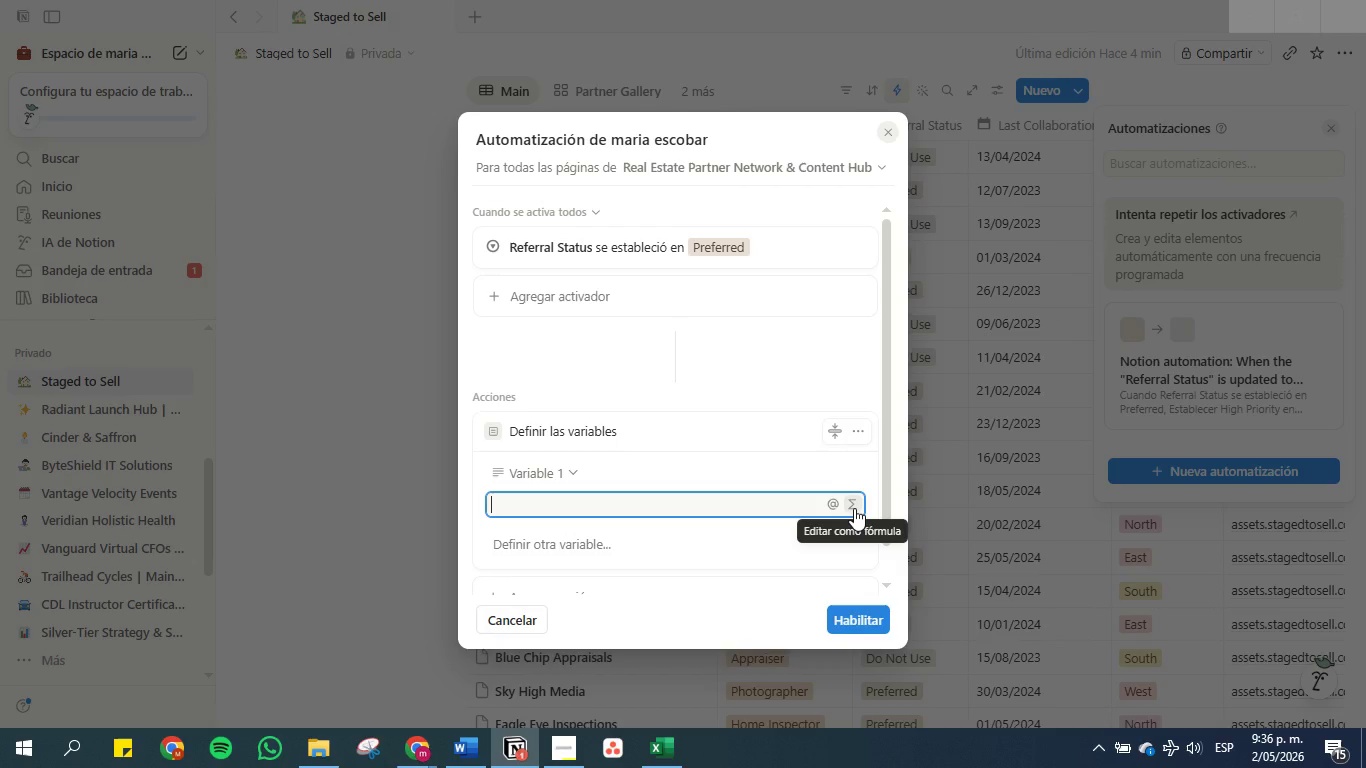 
scroll: coordinate [623, 505], scroll_direction: down, amount: 2.0
 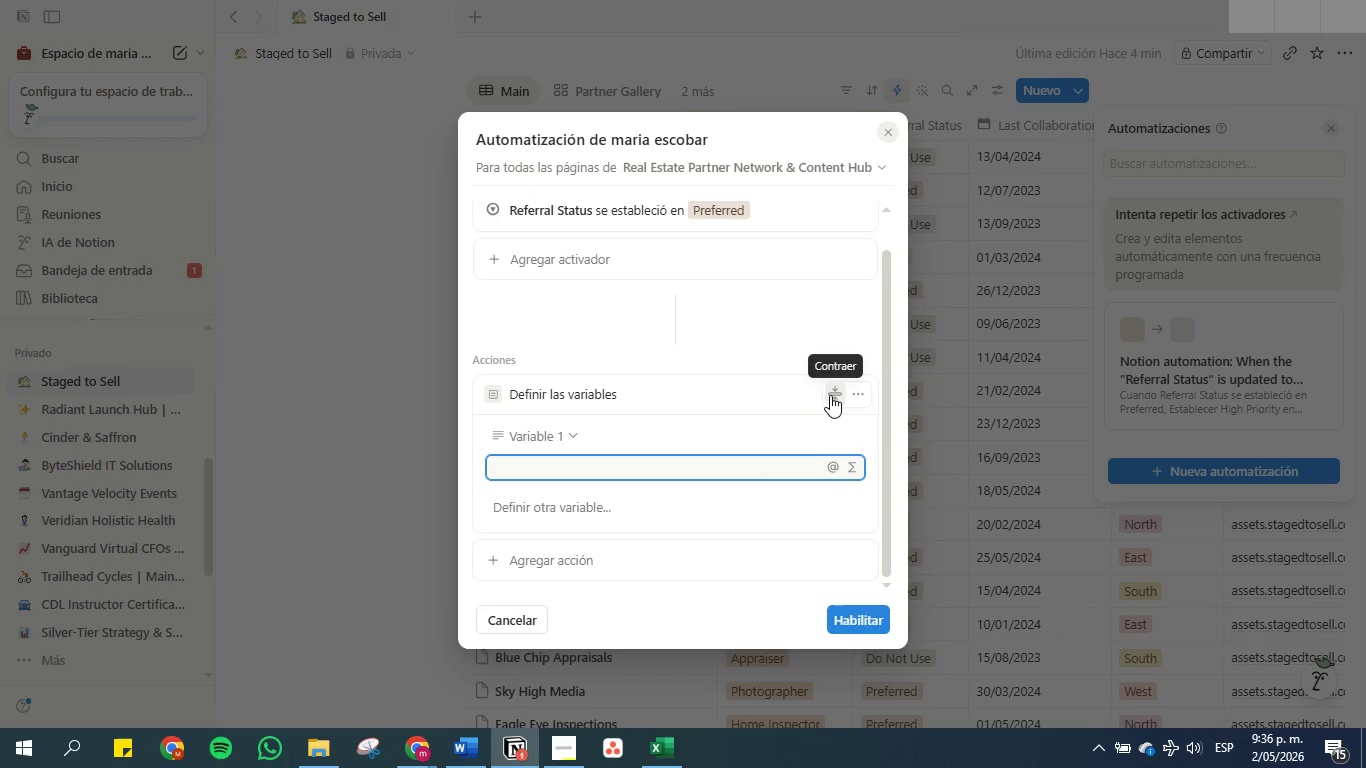 
wait(5.68)
 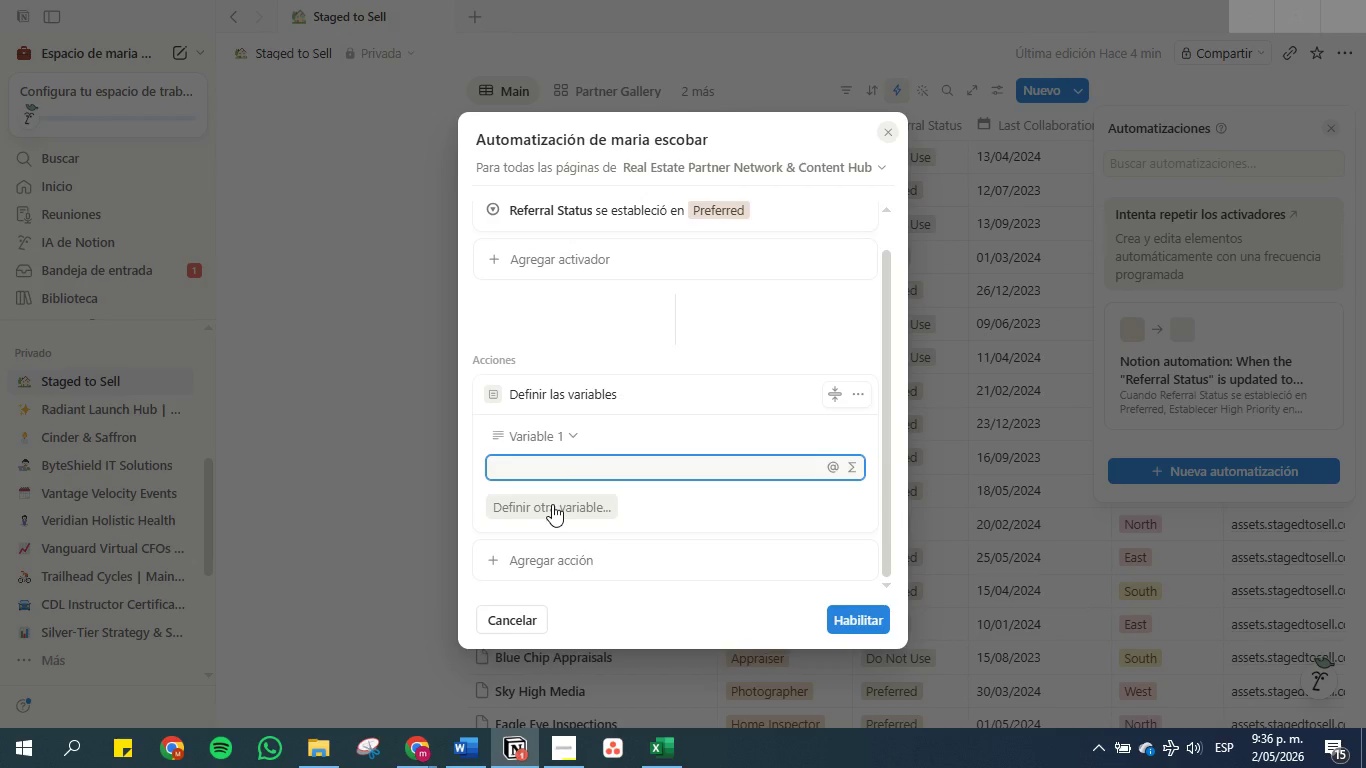 
left_click([852, 395])
 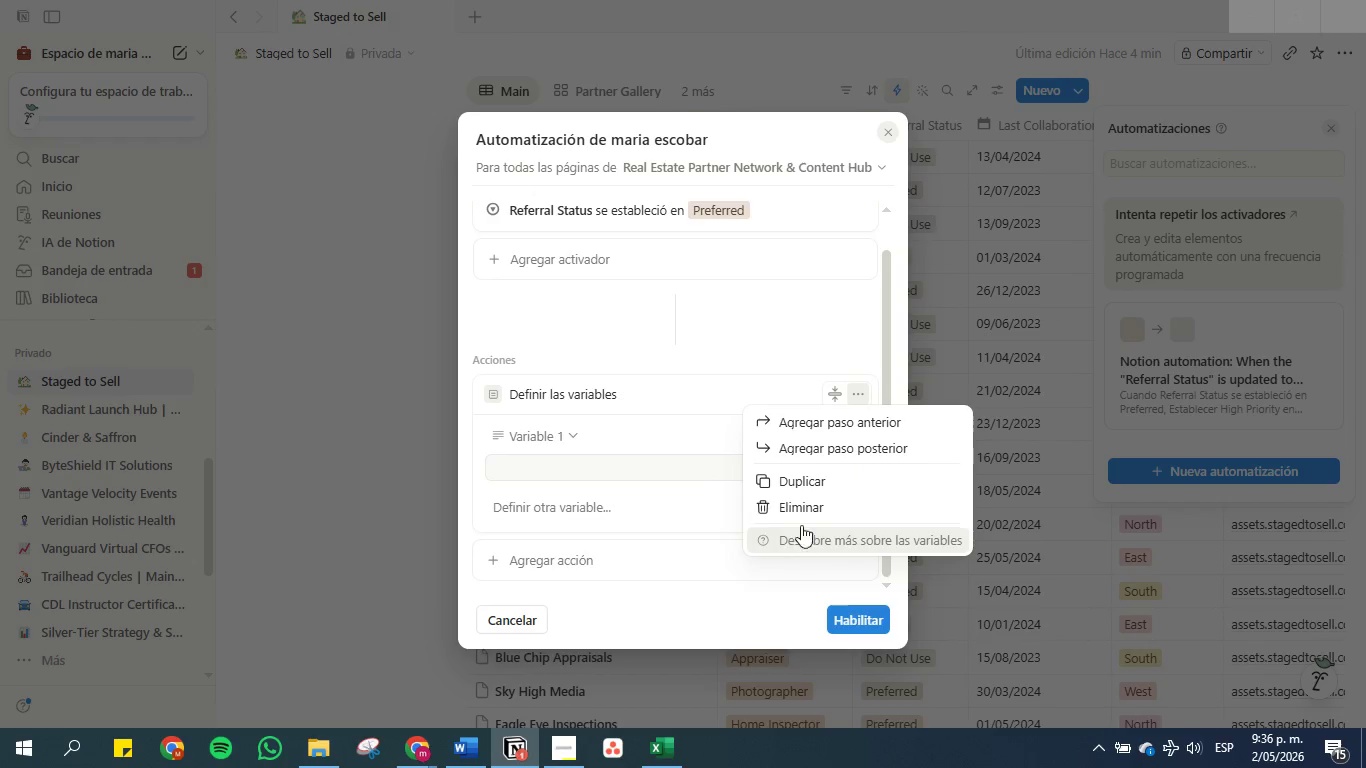 
left_click([805, 510])
 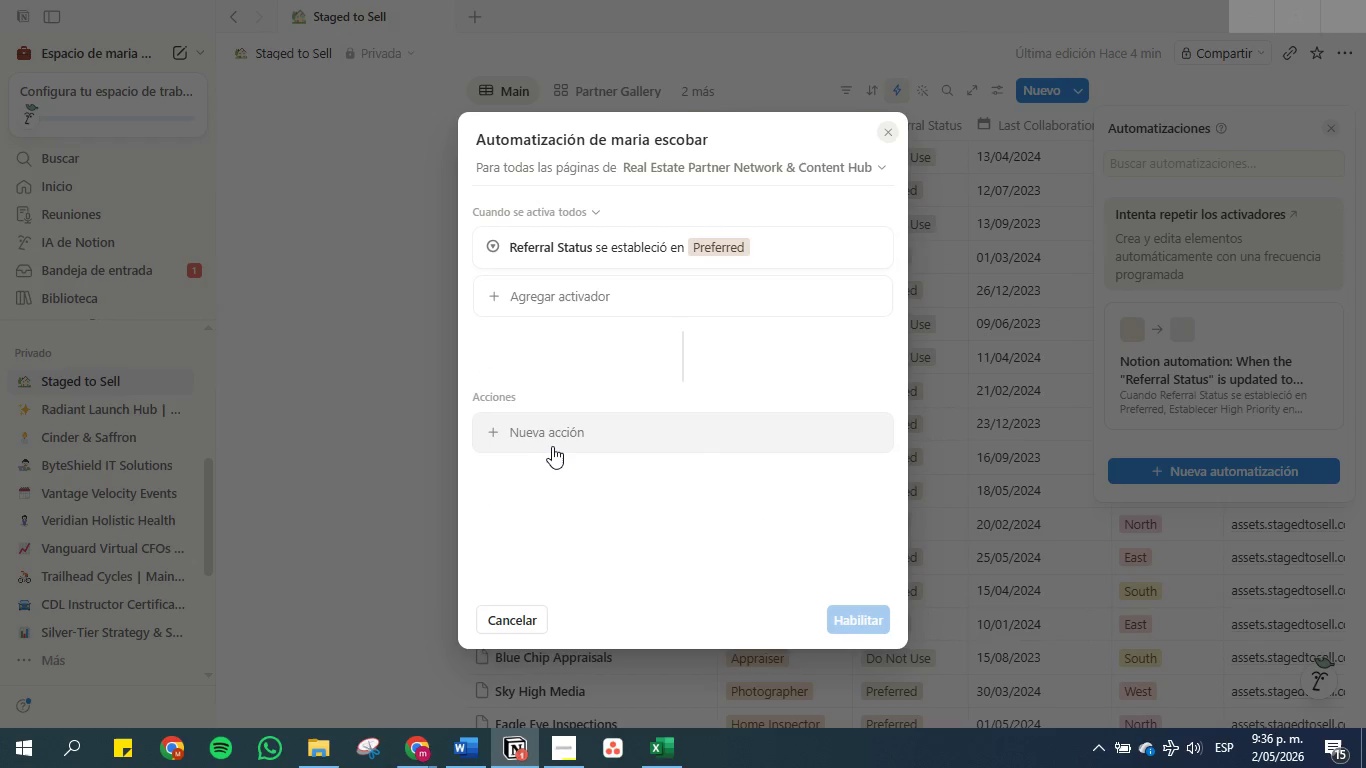 
scroll: coordinate [602, 365], scroll_direction: up, amount: 9.0
 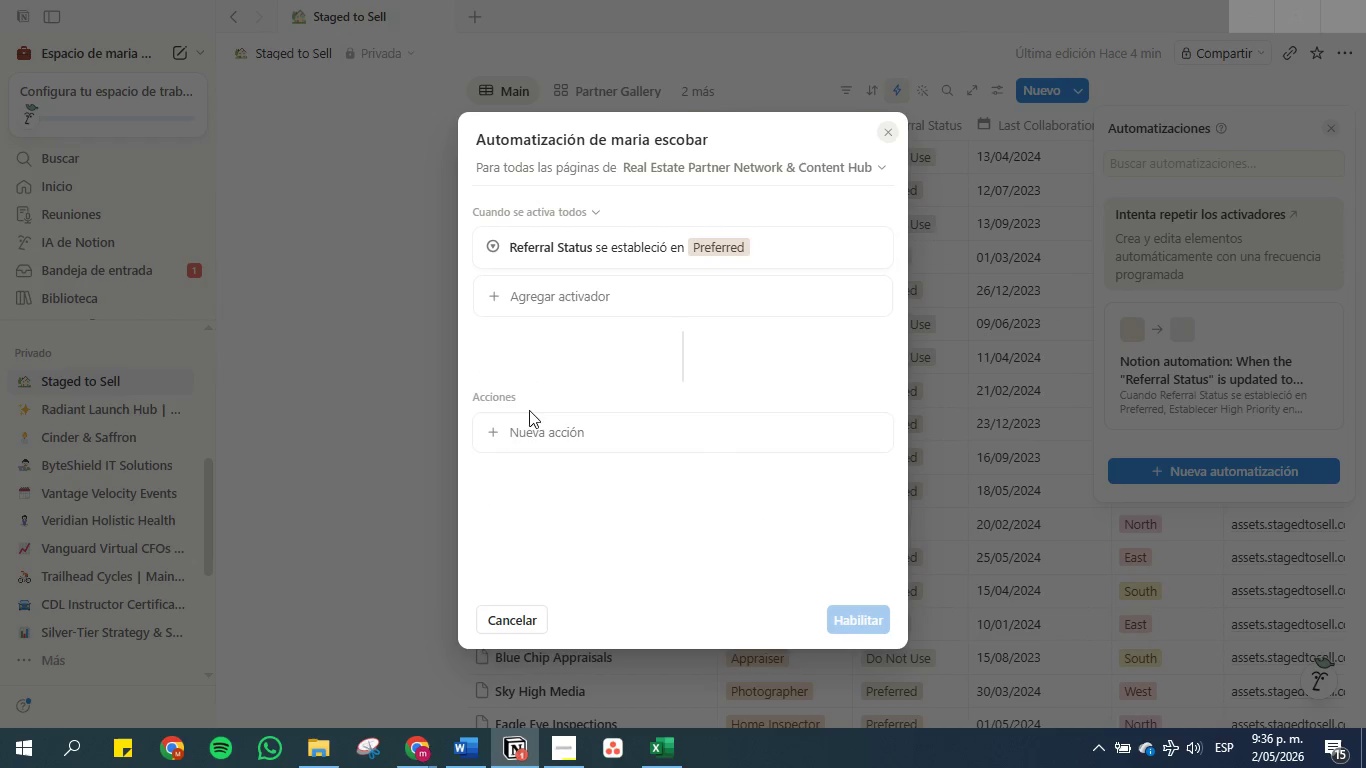 
left_click([530, 428])
 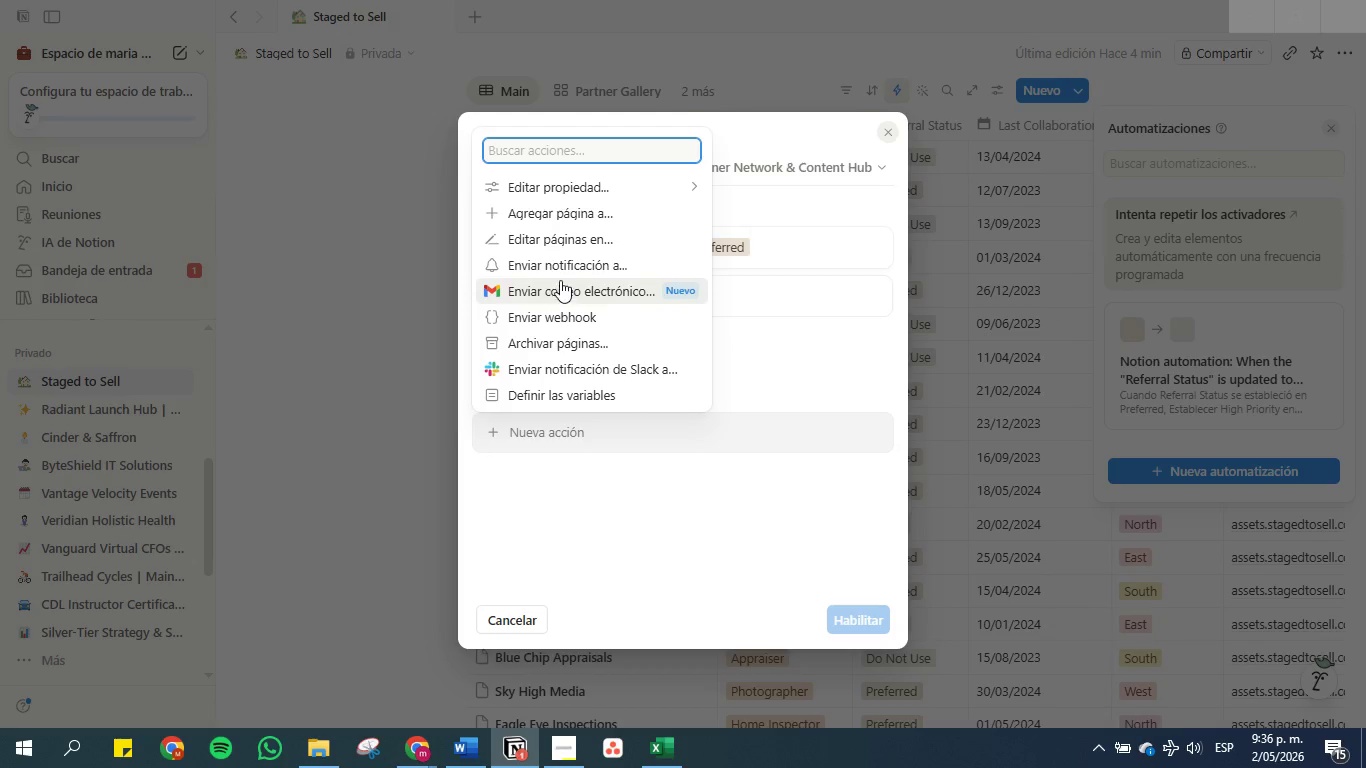 
wait(8.73)
 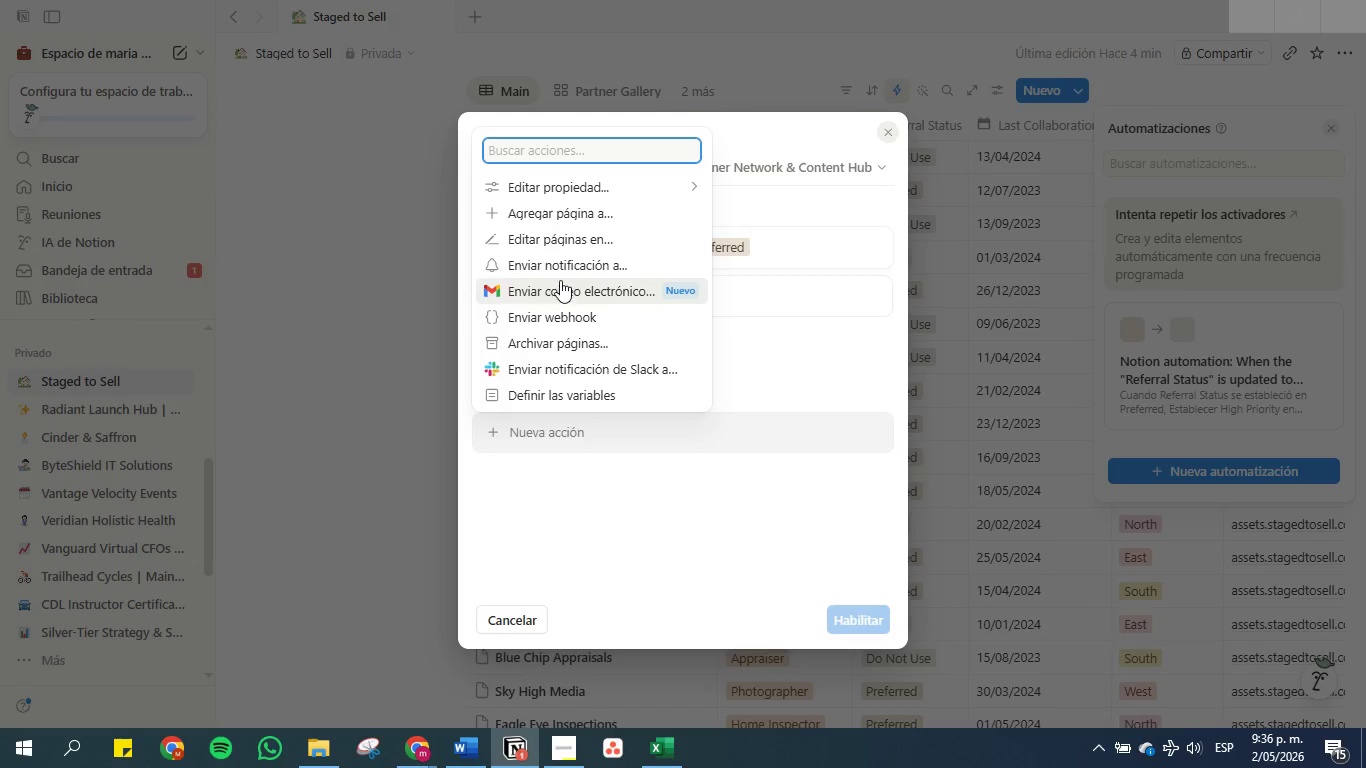 
left_click([565, 192])
 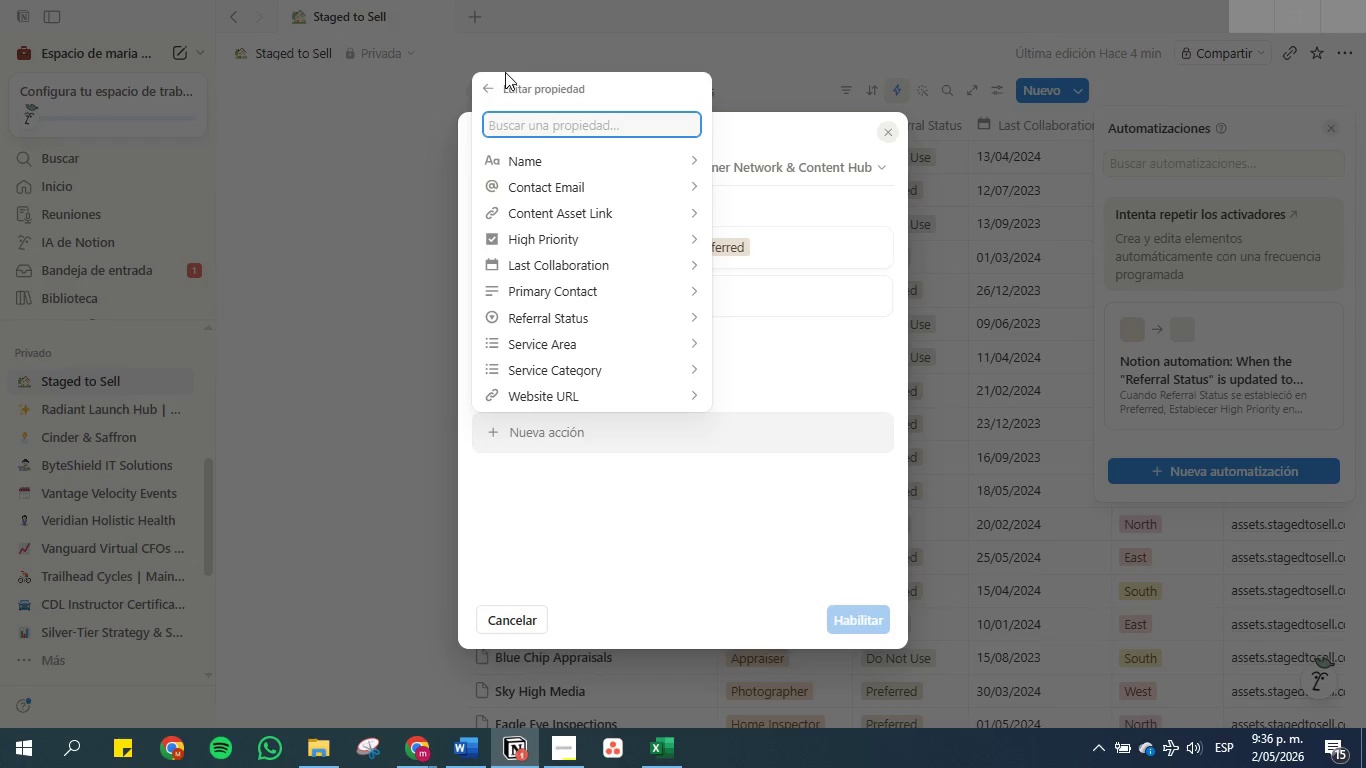 
left_click([490, 84])
 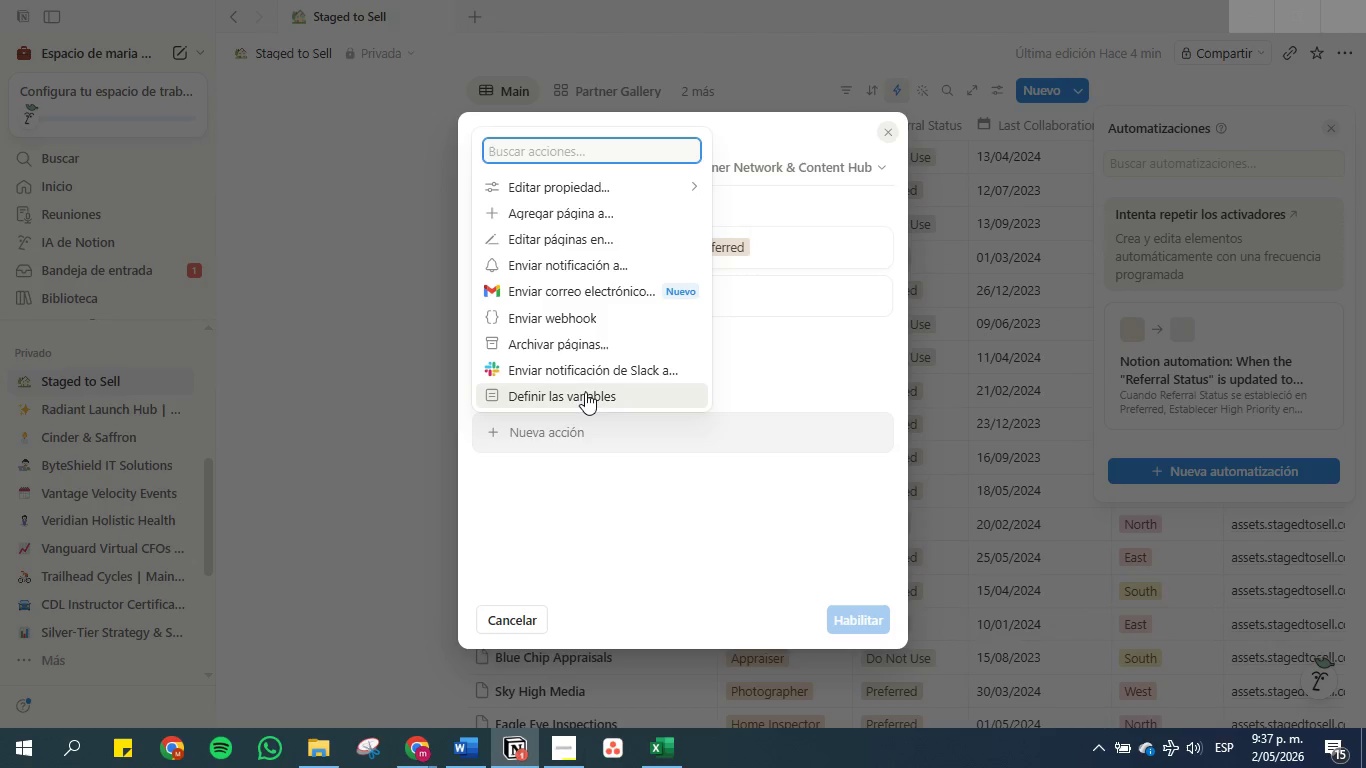 
wait(17.84)
 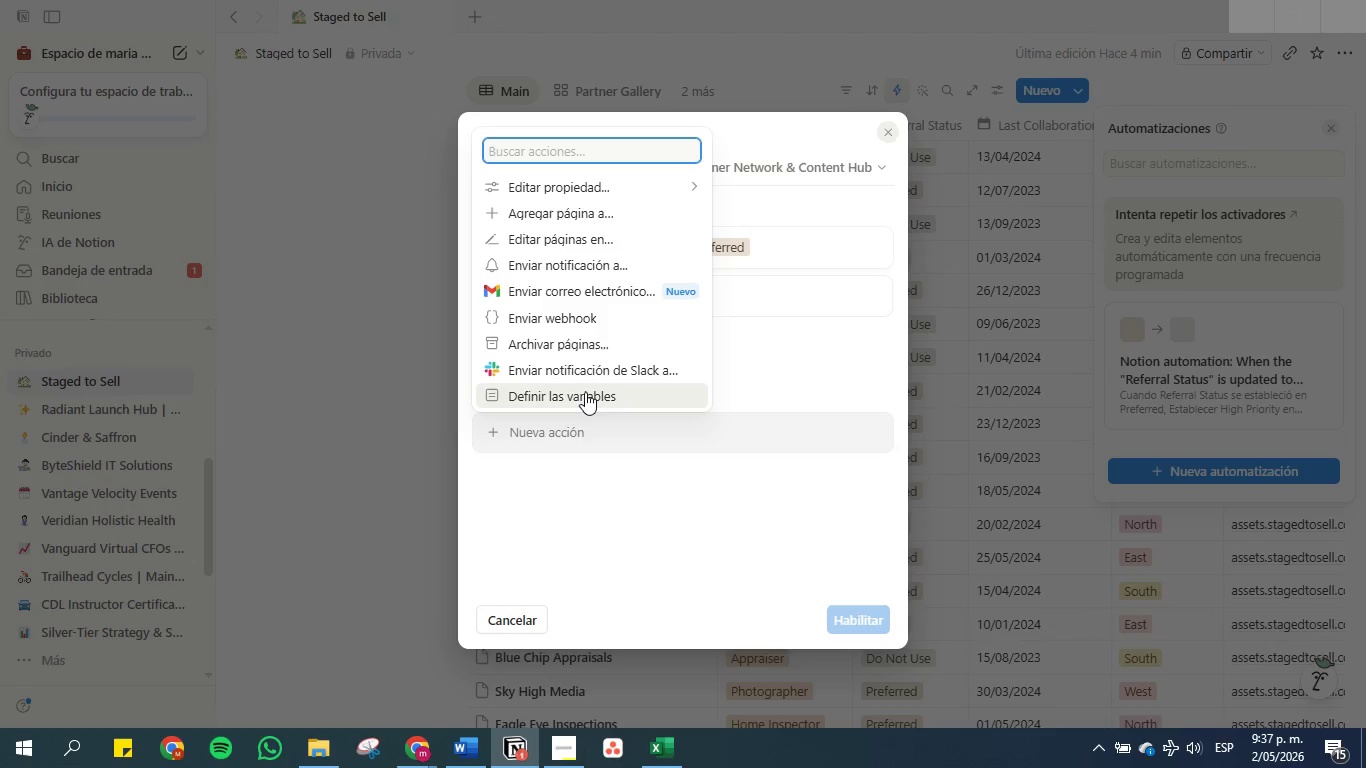 
left_click([778, 139])
 